 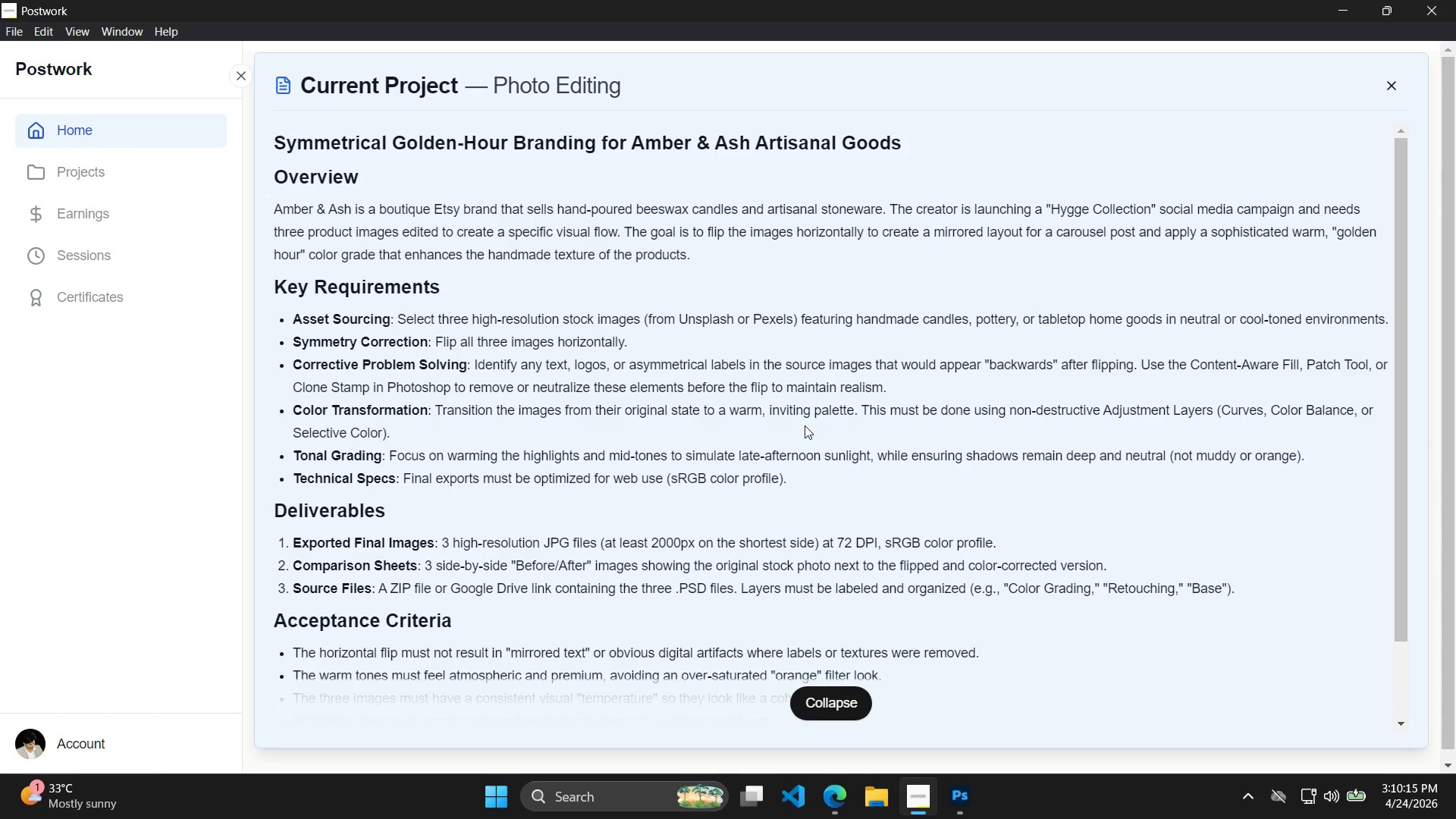 
scroll: coordinate [777, 558], scroll_direction: up, amount: 9.0
 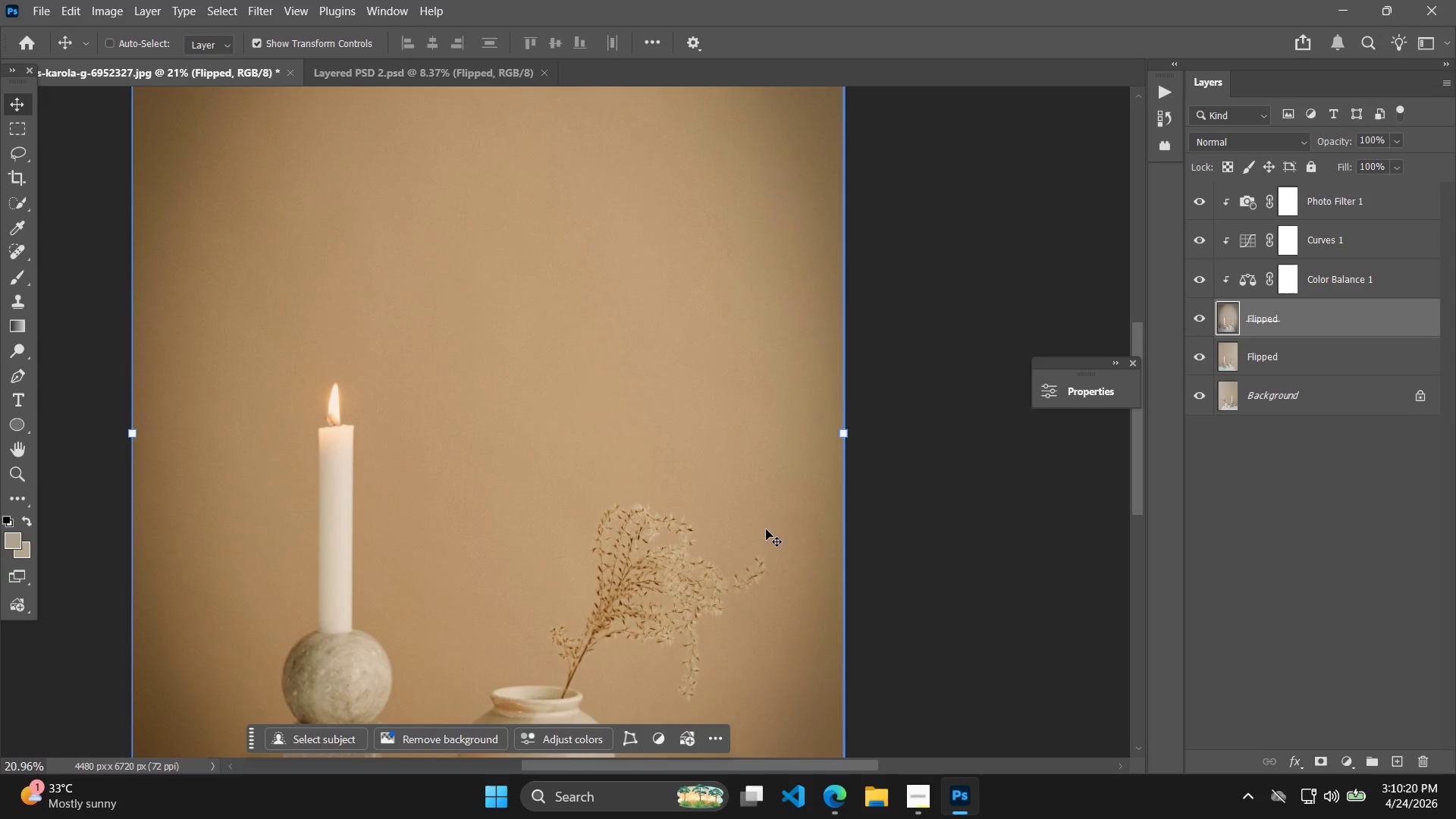 
hold_key(key=AltLeft, duration=0.34)
scroll: coordinate [766, 529], scroll_direction: up, amount: 4.0
 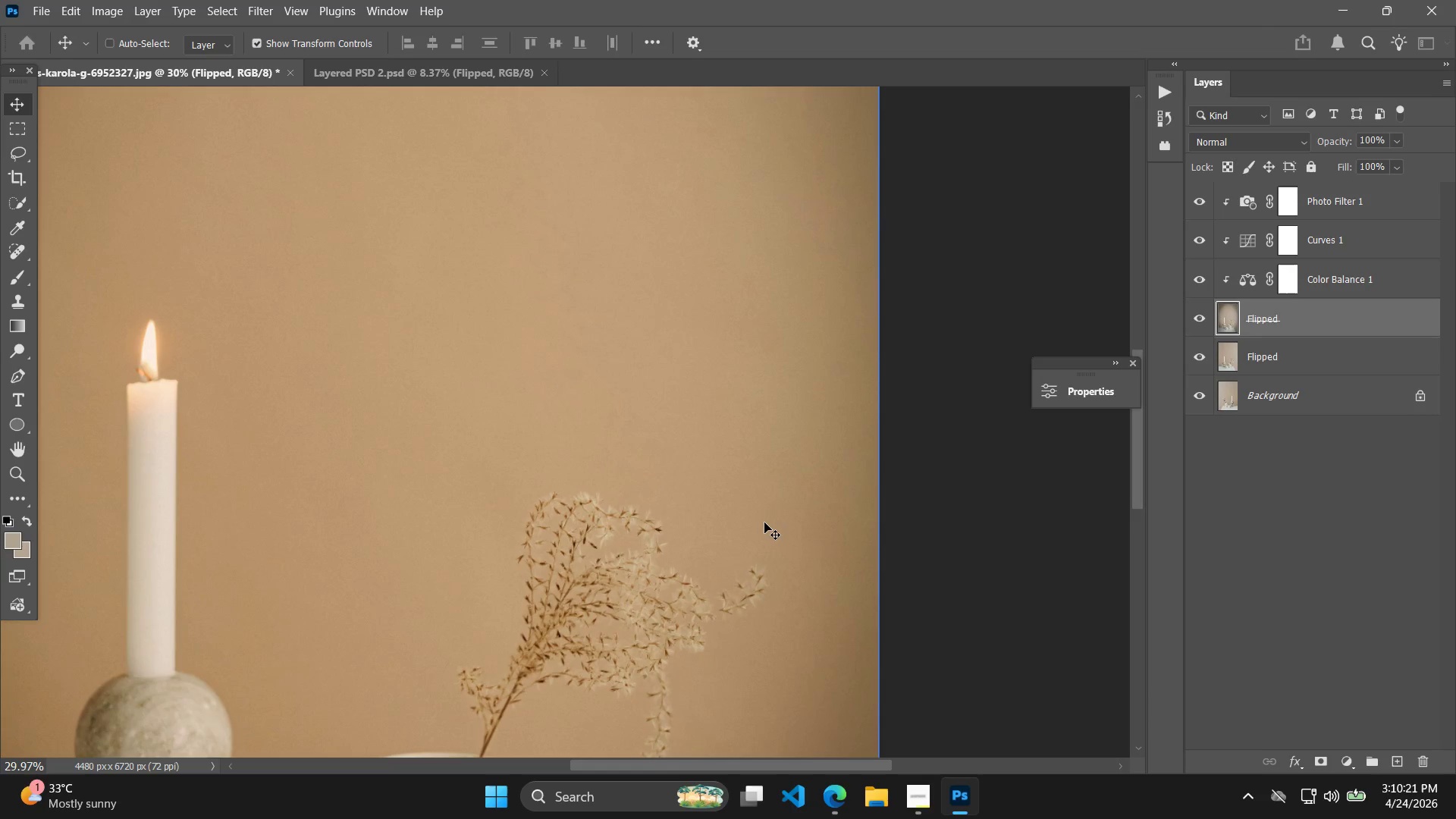 
hold_key(key=AltLeft, duration=0.41)
 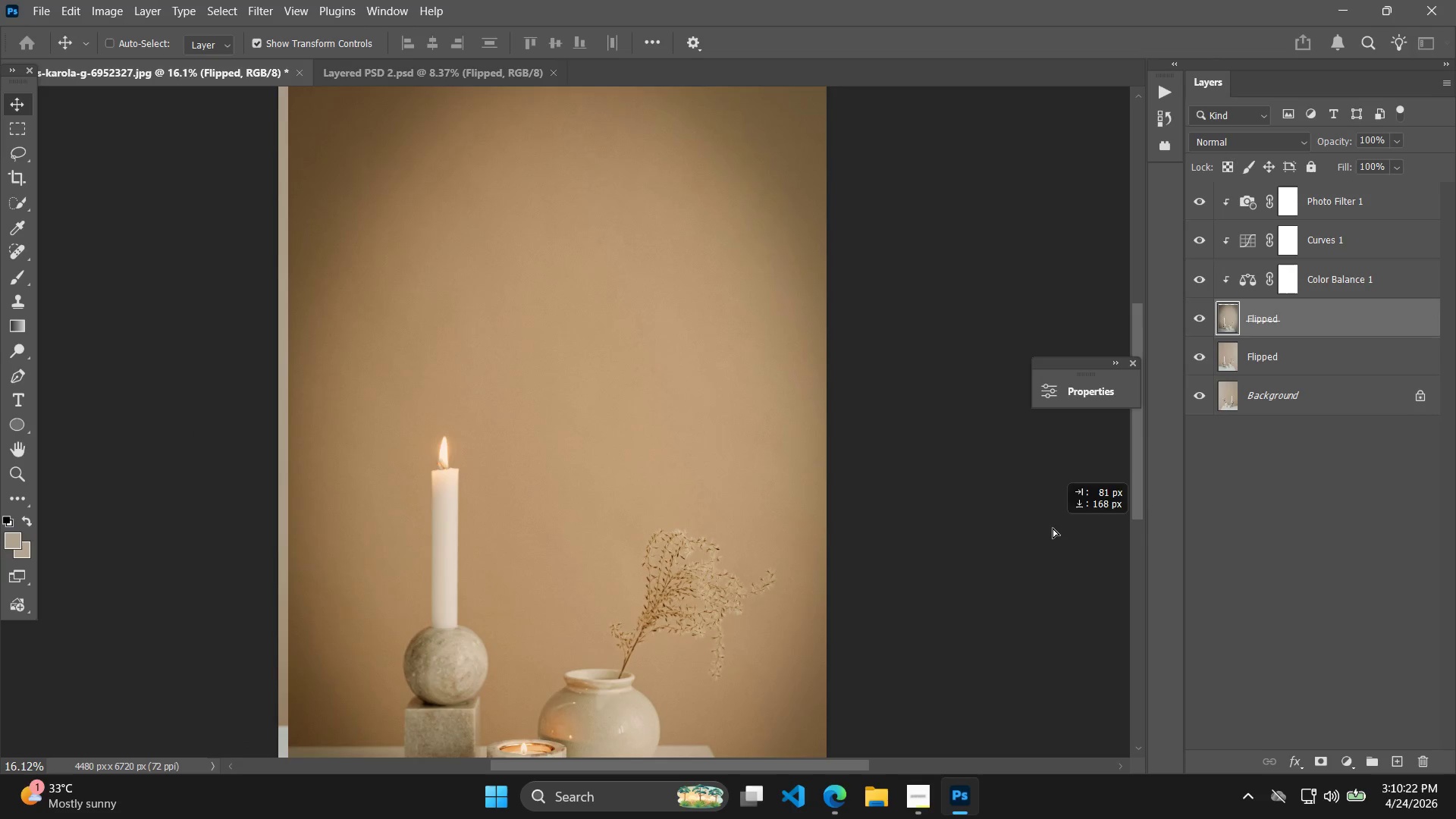 
left_click_drag(start_coordinate=[1042, 507], to_coordinate=[1053, 528])
 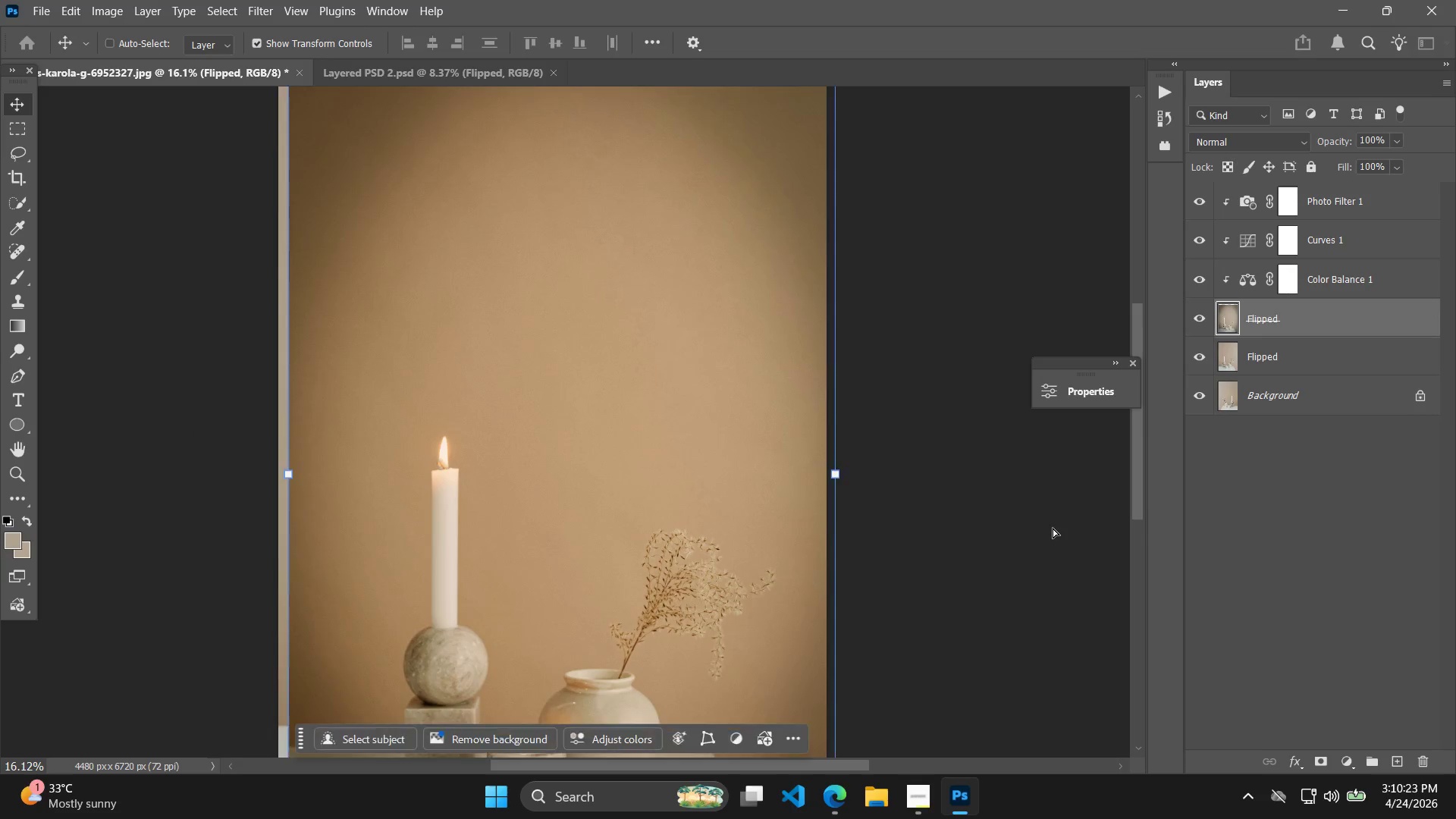 
scroll: coordinate [765, 528], scroll_direction: down, amount: 7.0
 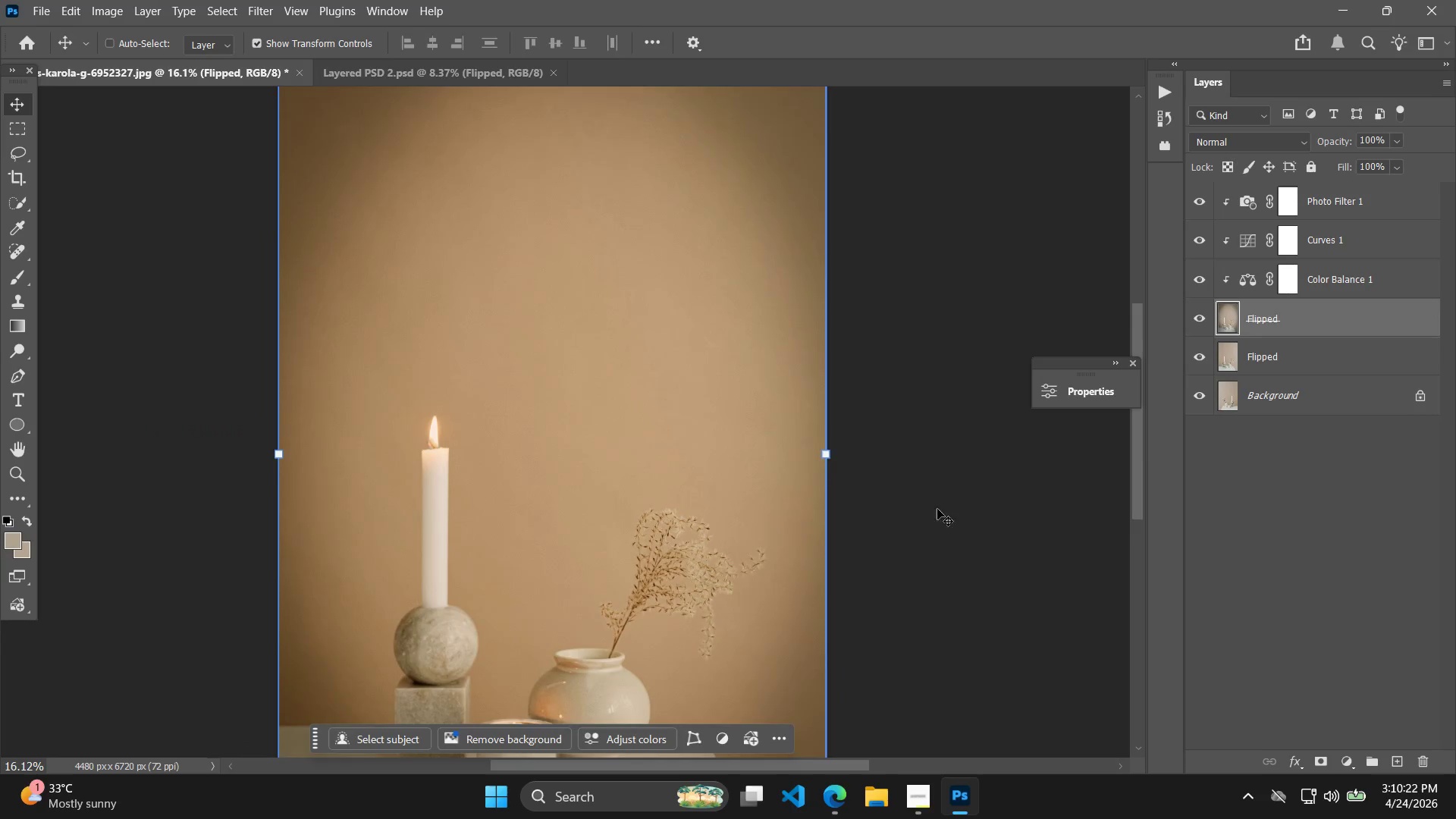 
key(Control+ControlLeft)
 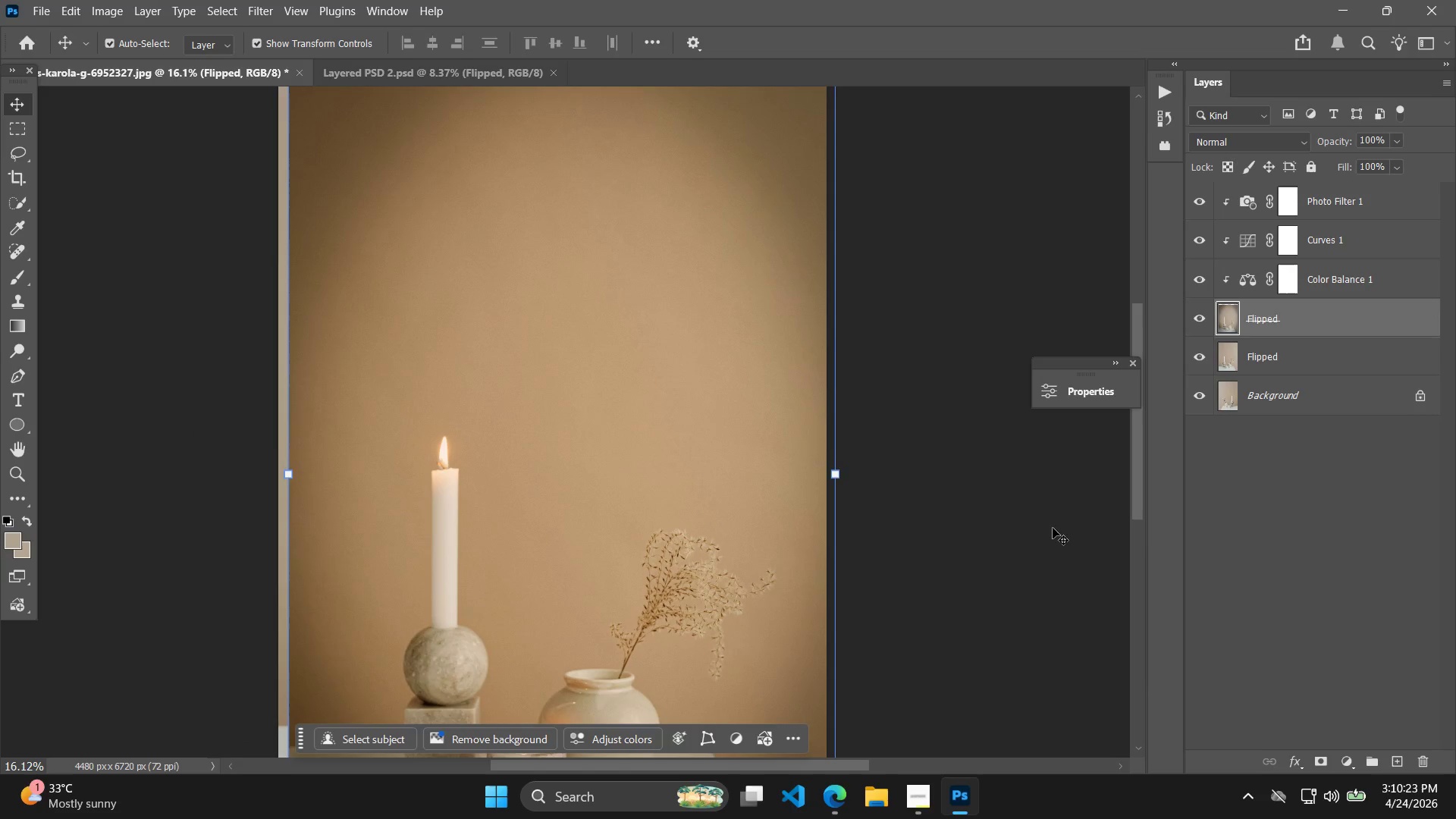 
key(Control+Z)
 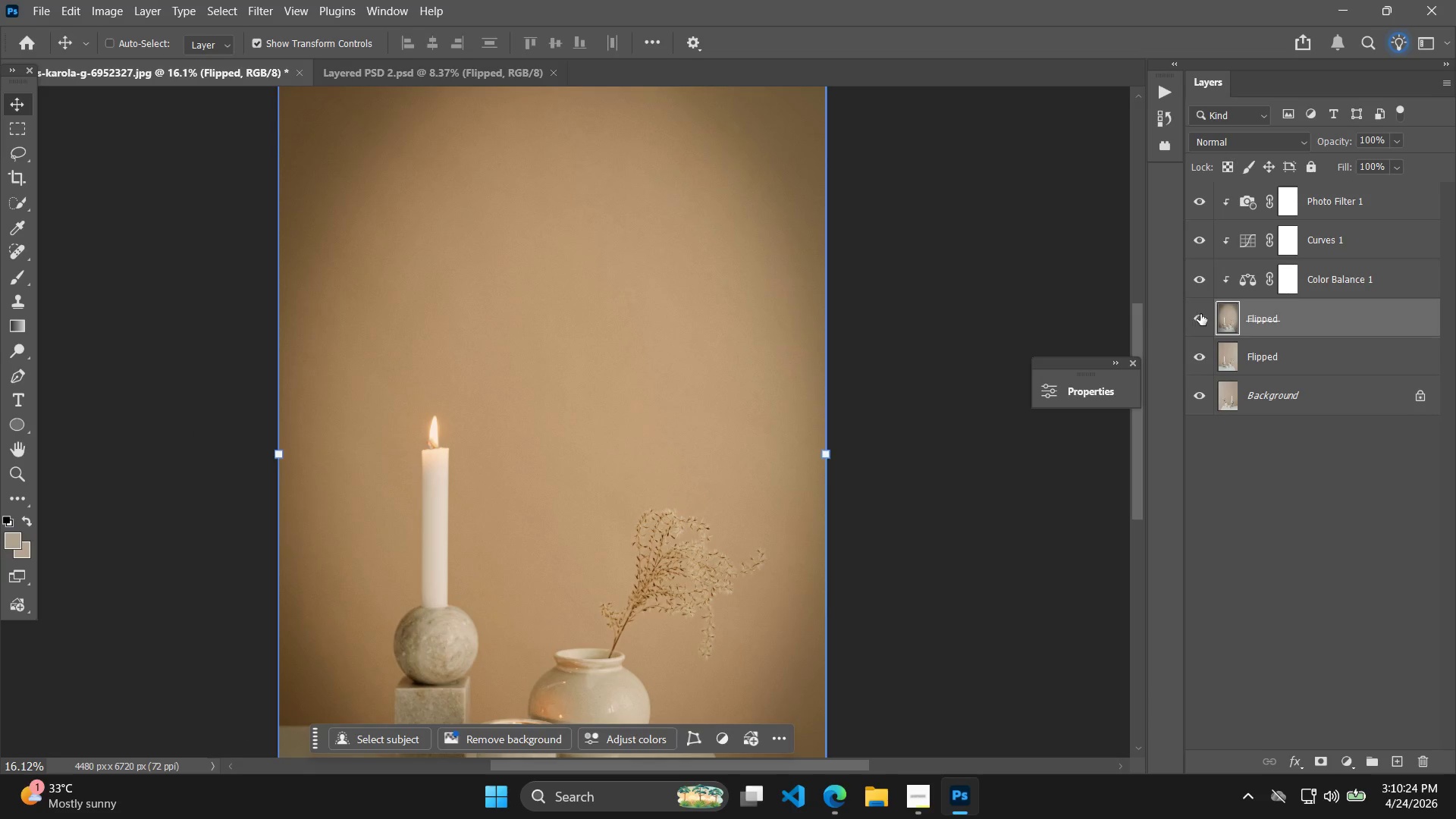 
double_click([1204, 315])
 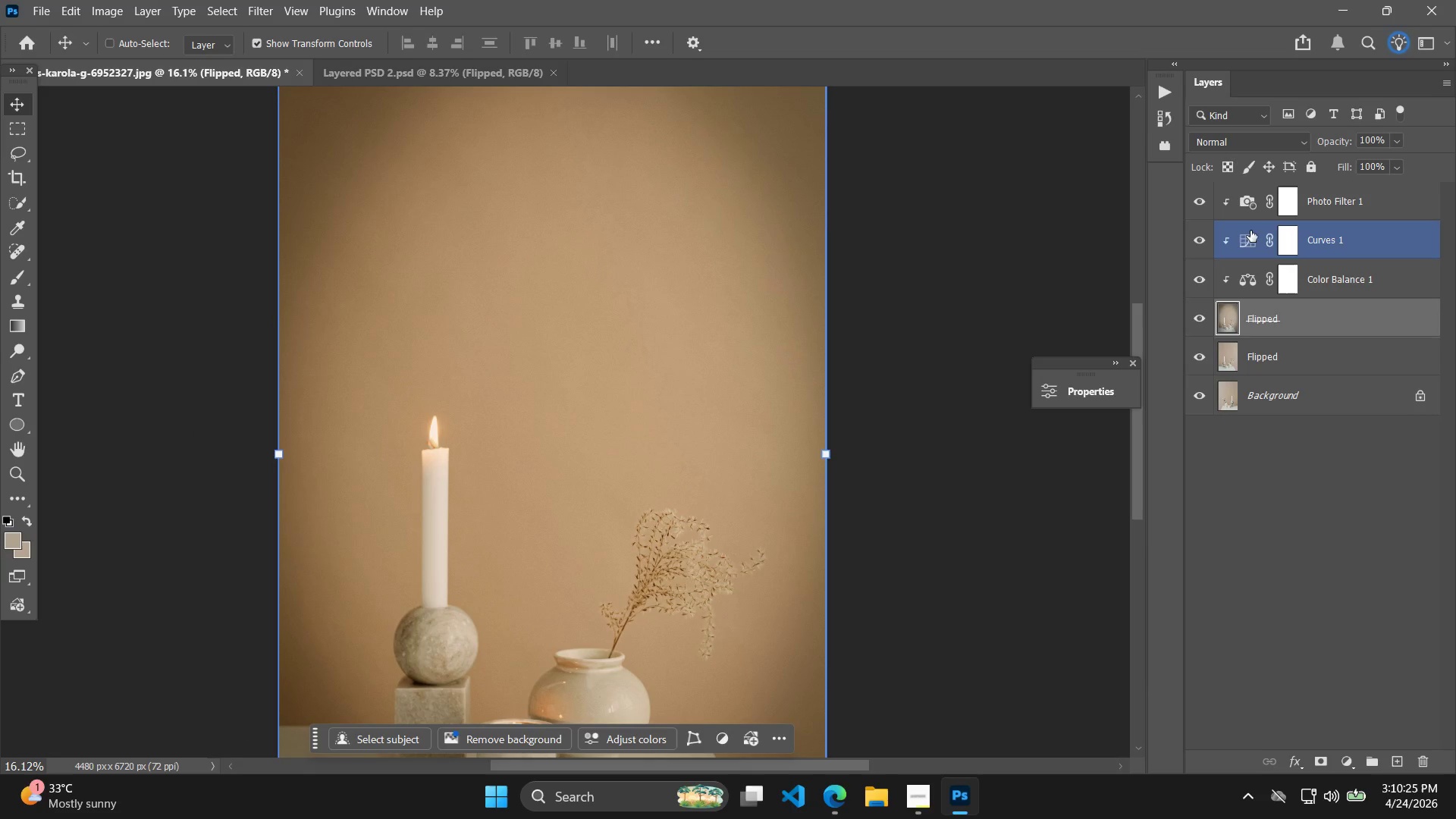 
hold_key(key=AltLeft, duration=0.47)
scroll: coordinate [946, 313], scroll_direction: down, amount: 8.0
 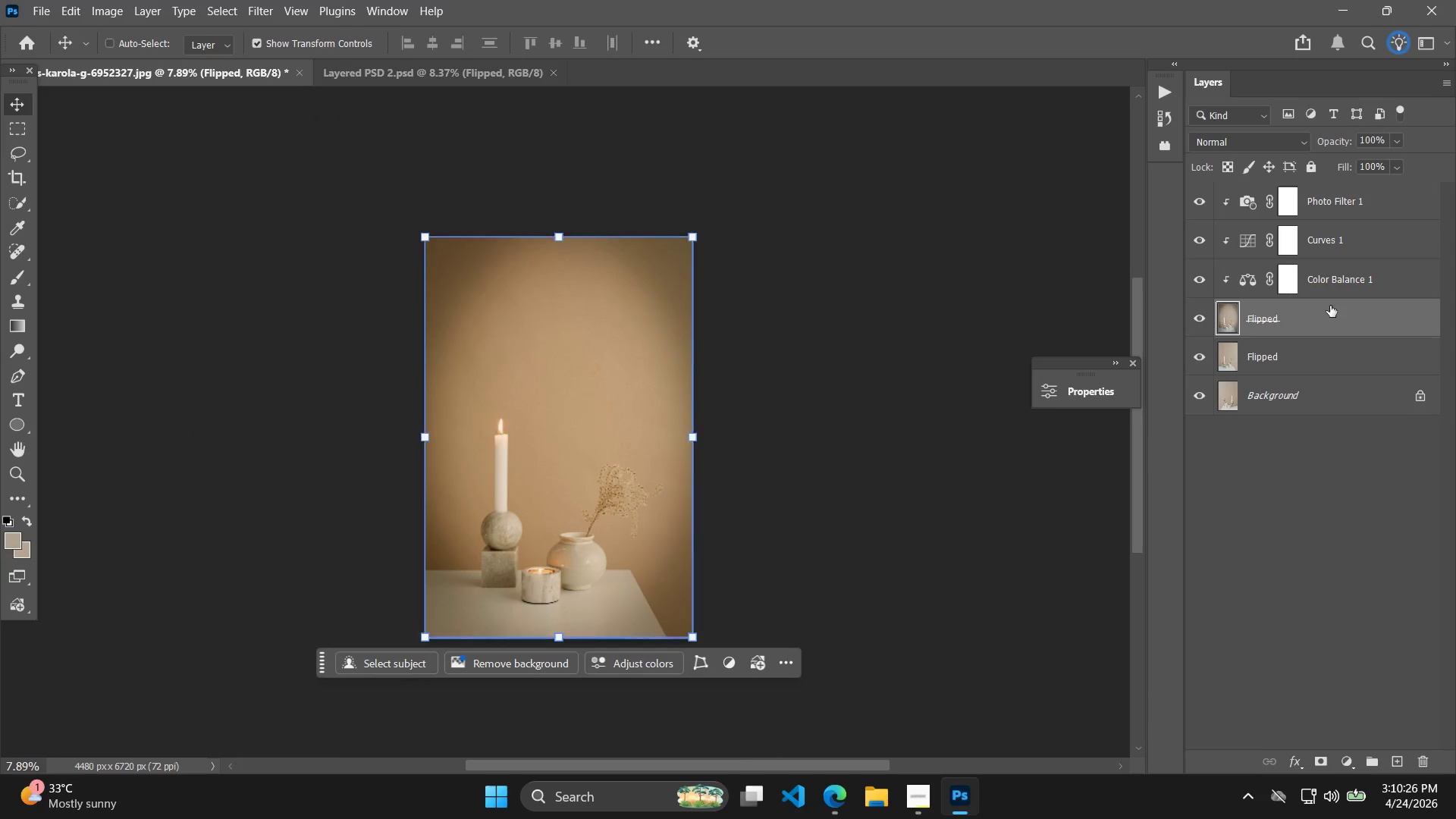 
hold_key(key=ShiftLeft, duration=0.72)
left_click([1337, 201])
 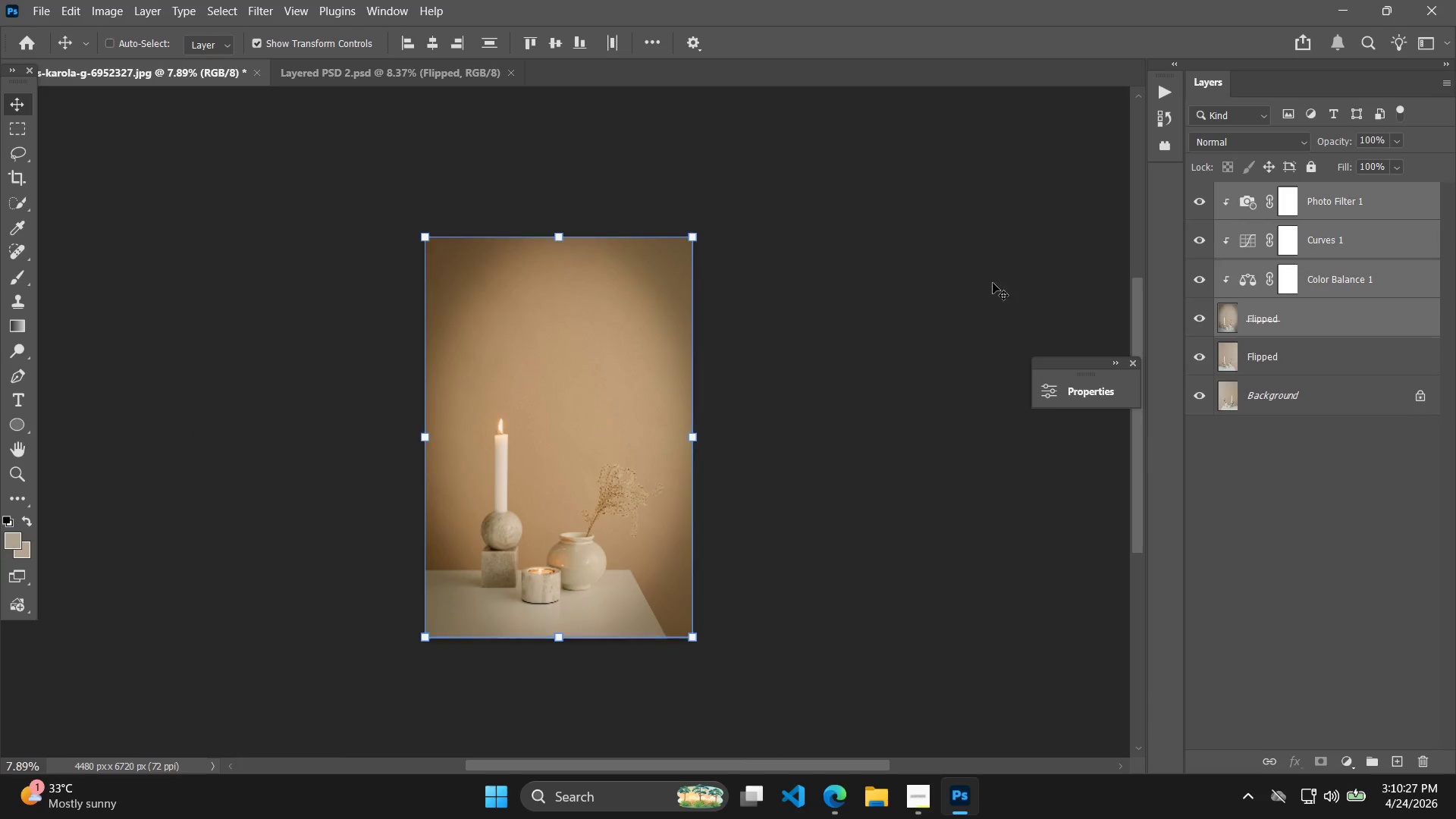 
left_click([1012, 279])
 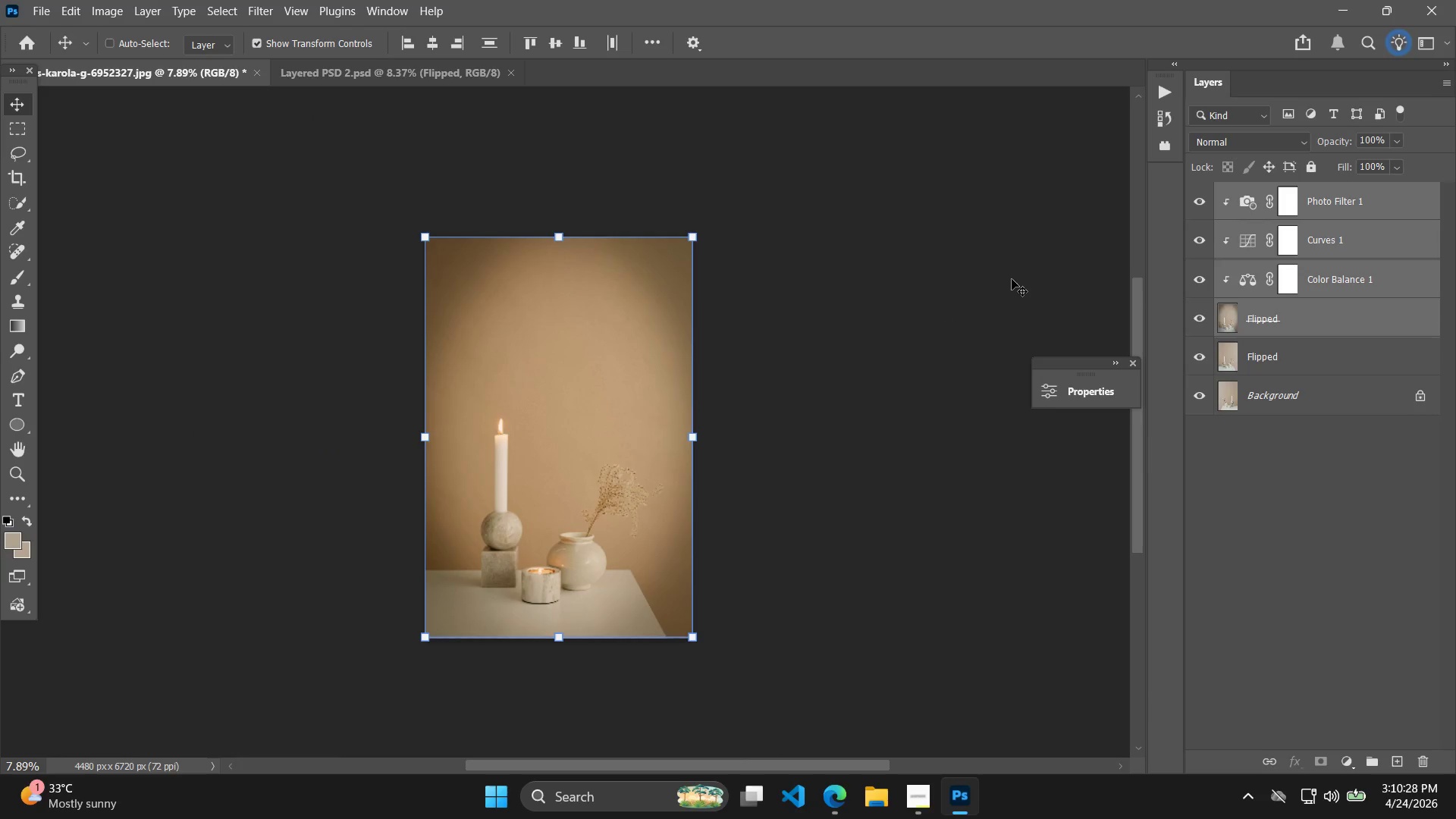 
key(Control+Shift+S)
 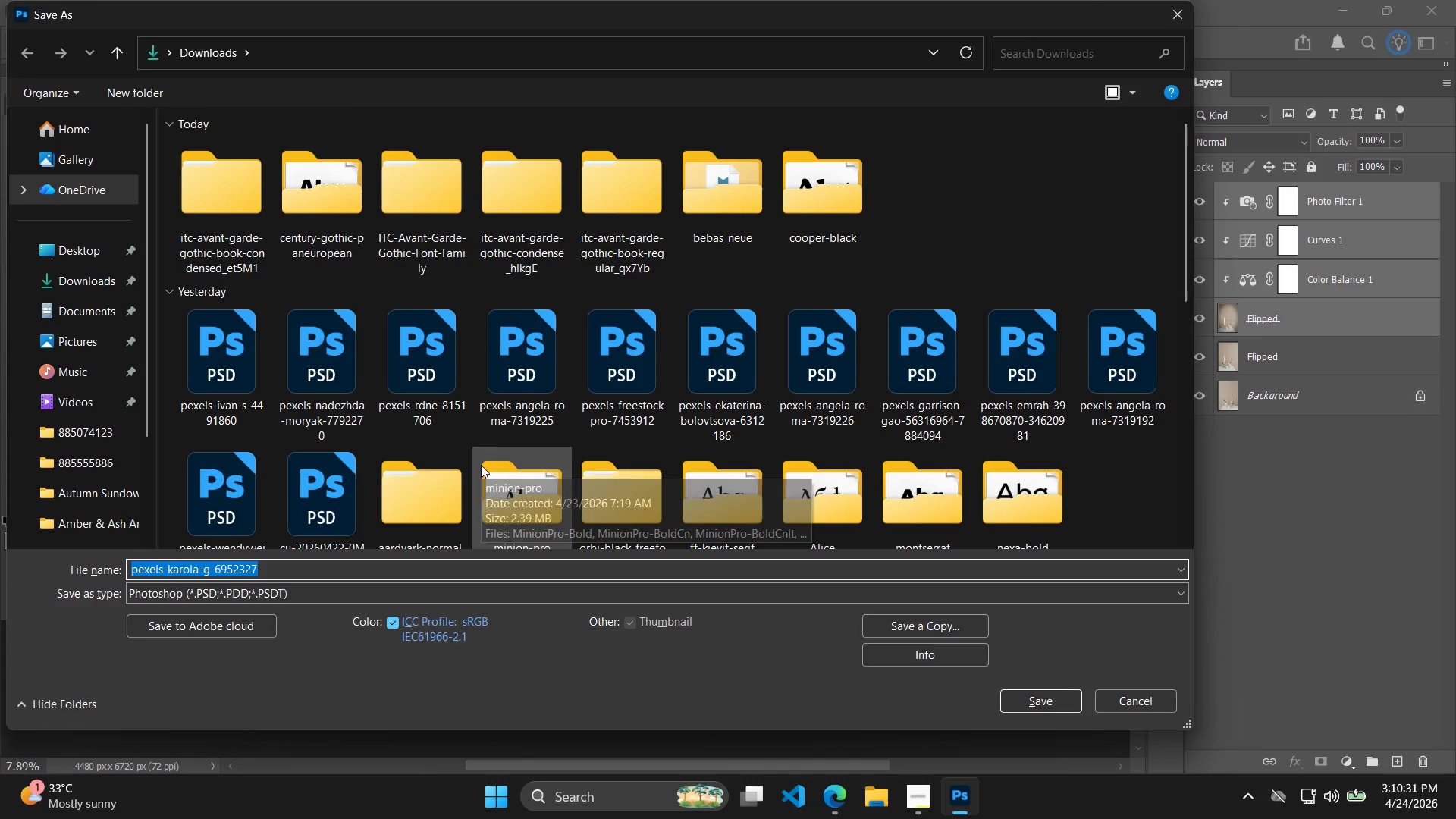 
type(Layered Psd)
key(Backspace)
key(Backspace)
type(SD 1)
 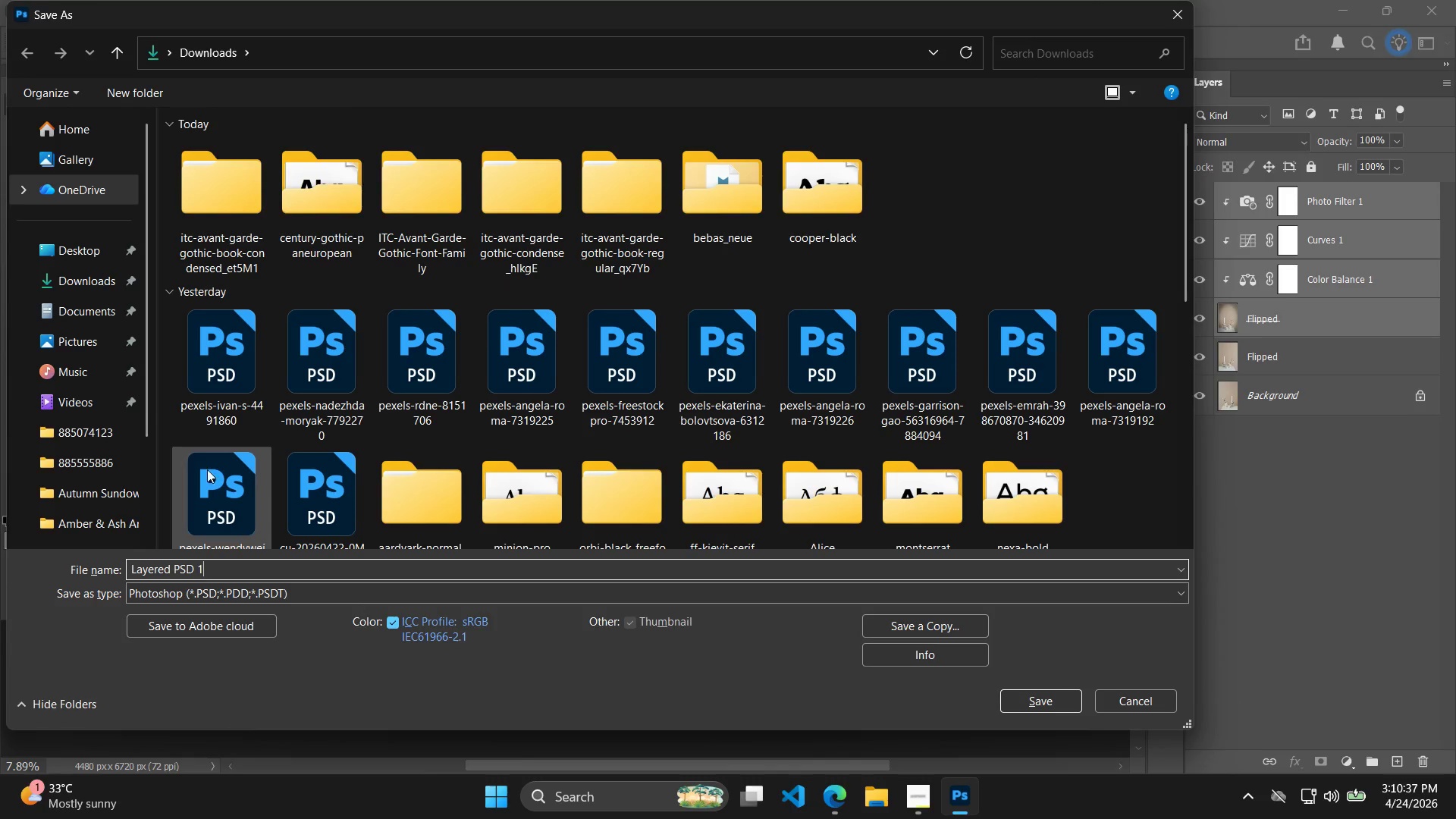 
left_click([93, 262])
 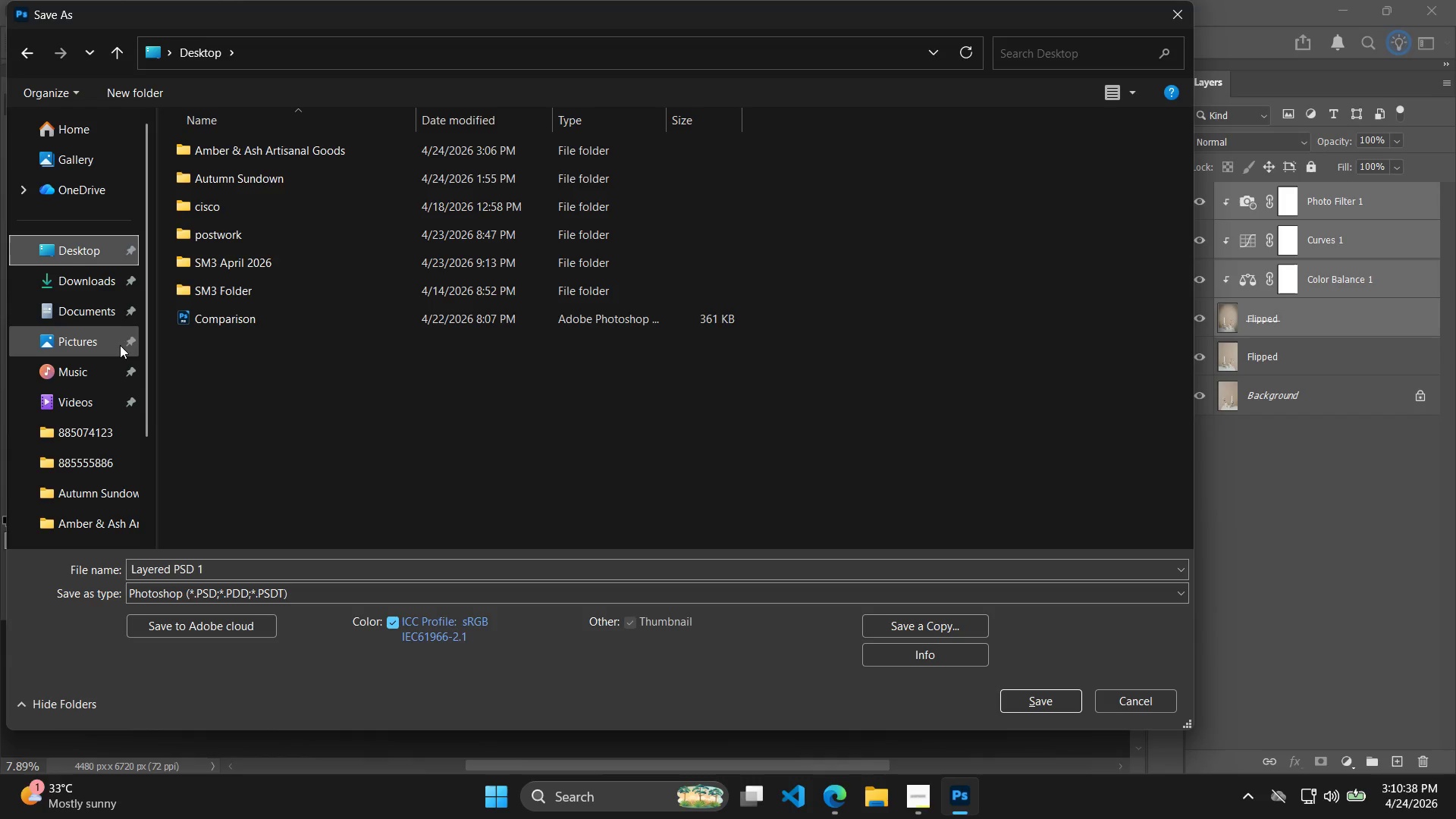 
left_click([96, 291])
 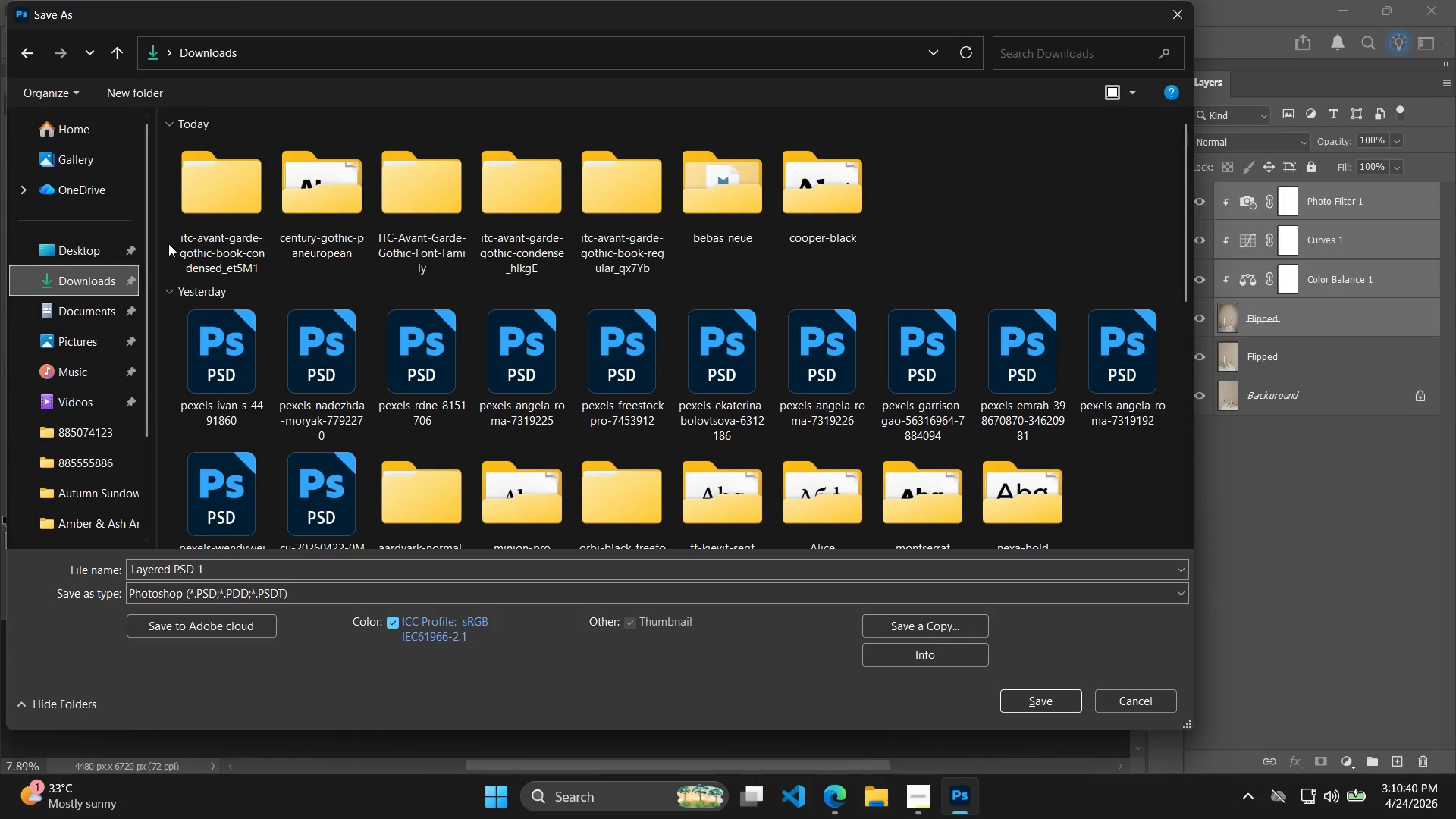 
left_click([83, 246])
 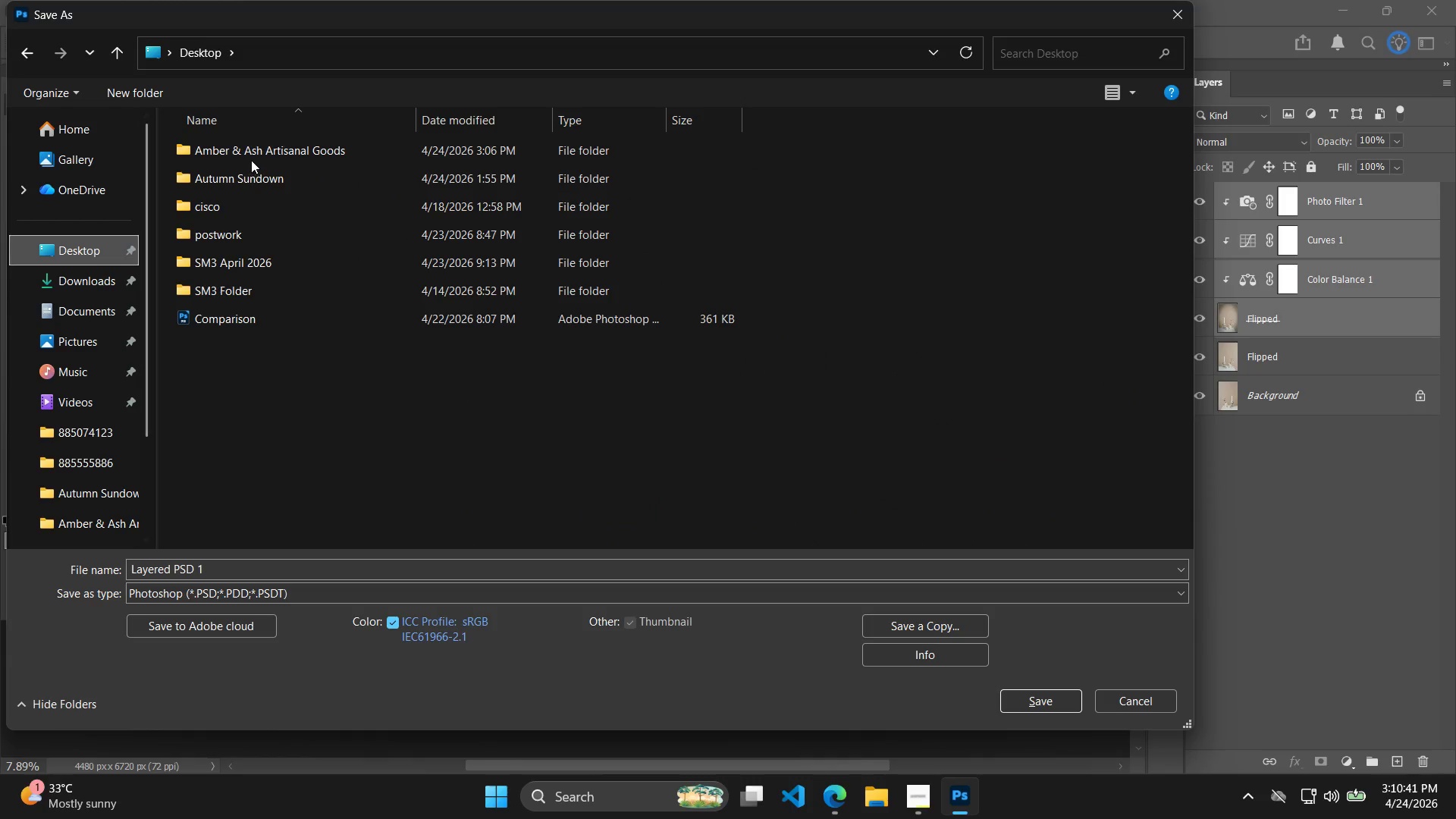 
double_click([265, 151])
 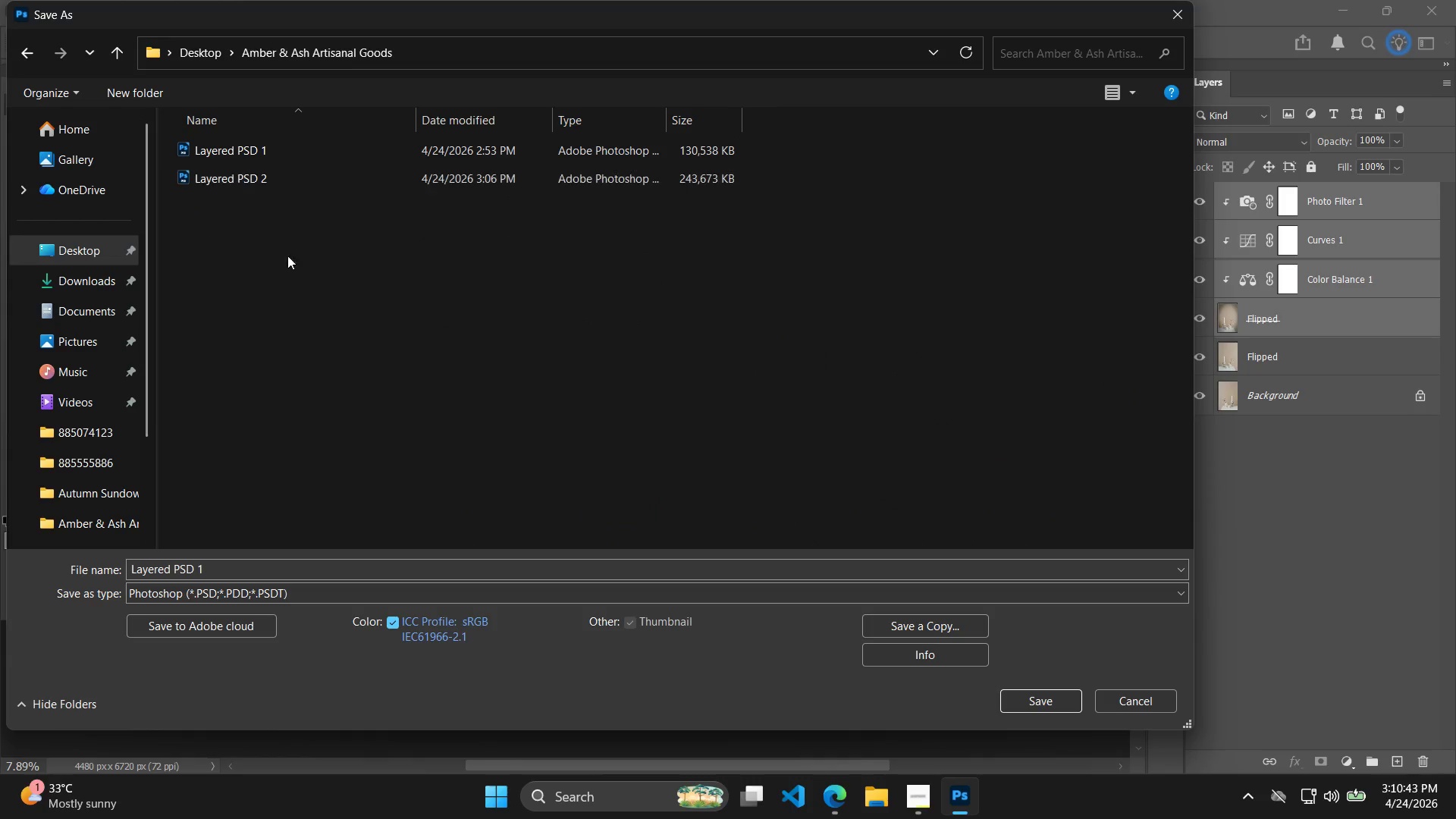 
left_click([282, 187])
 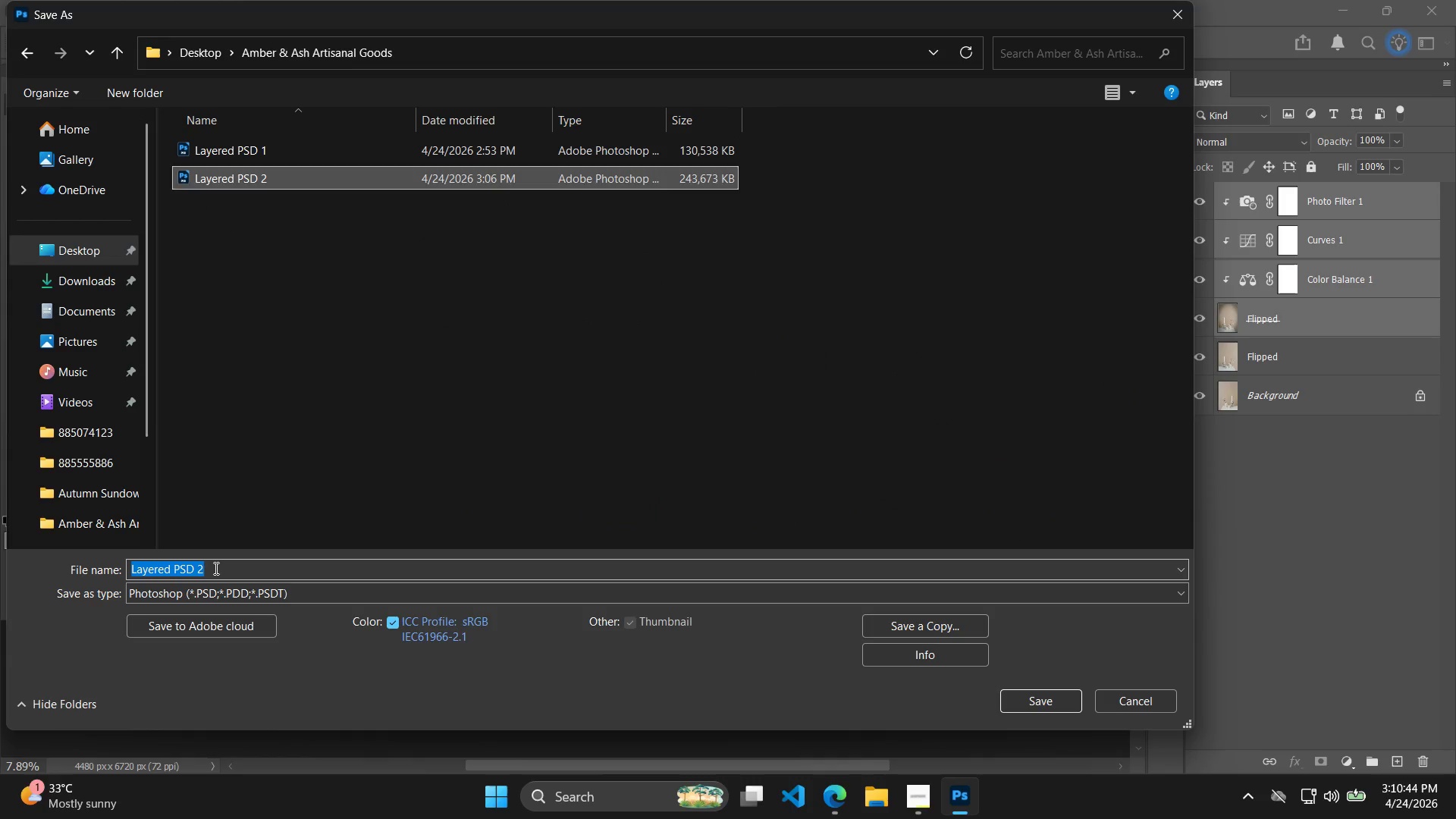 
double_click([215, 568])
 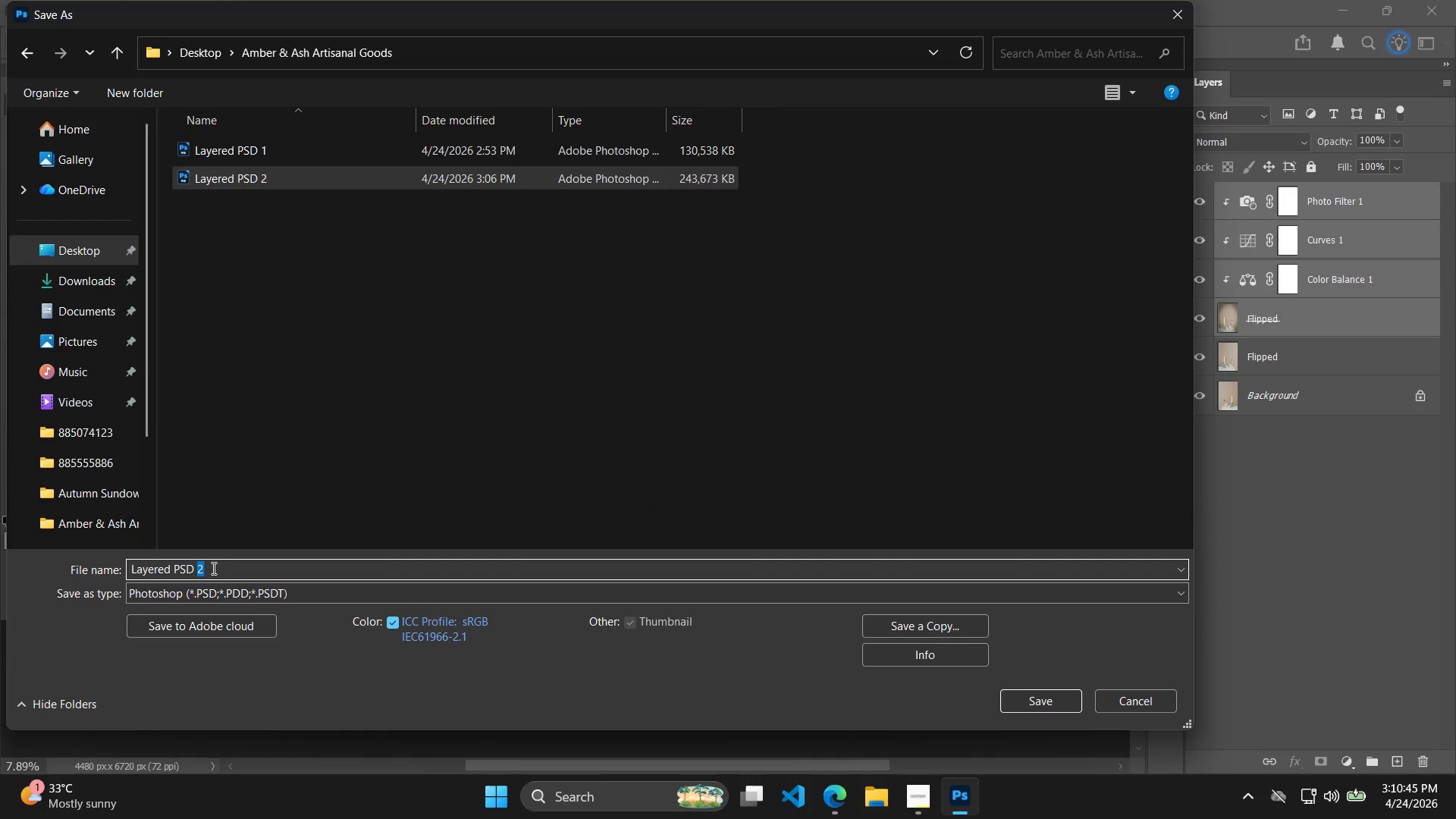 
key(Backspace)
 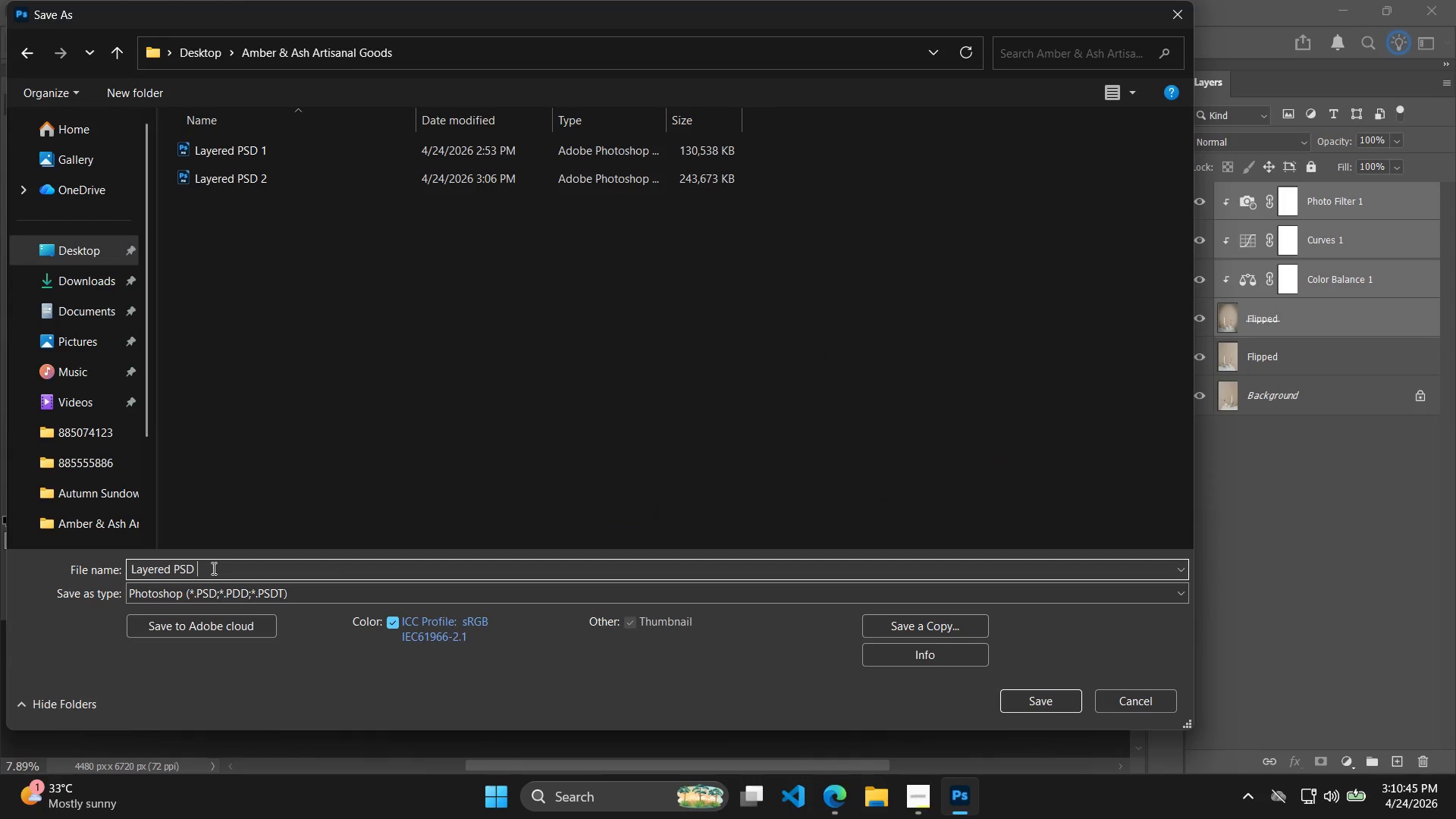 
key(3)
 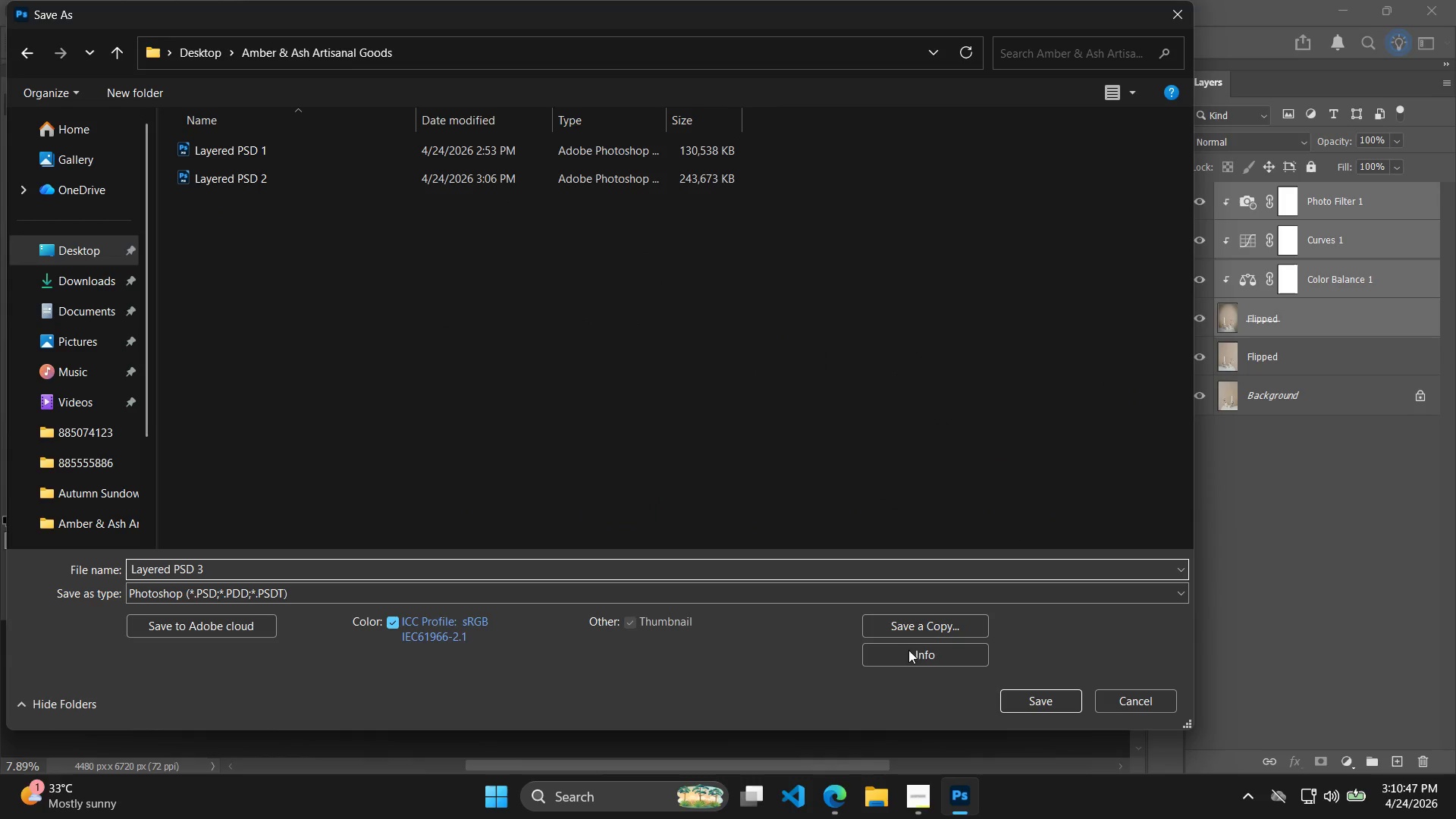 
left_click([1025, 711])
 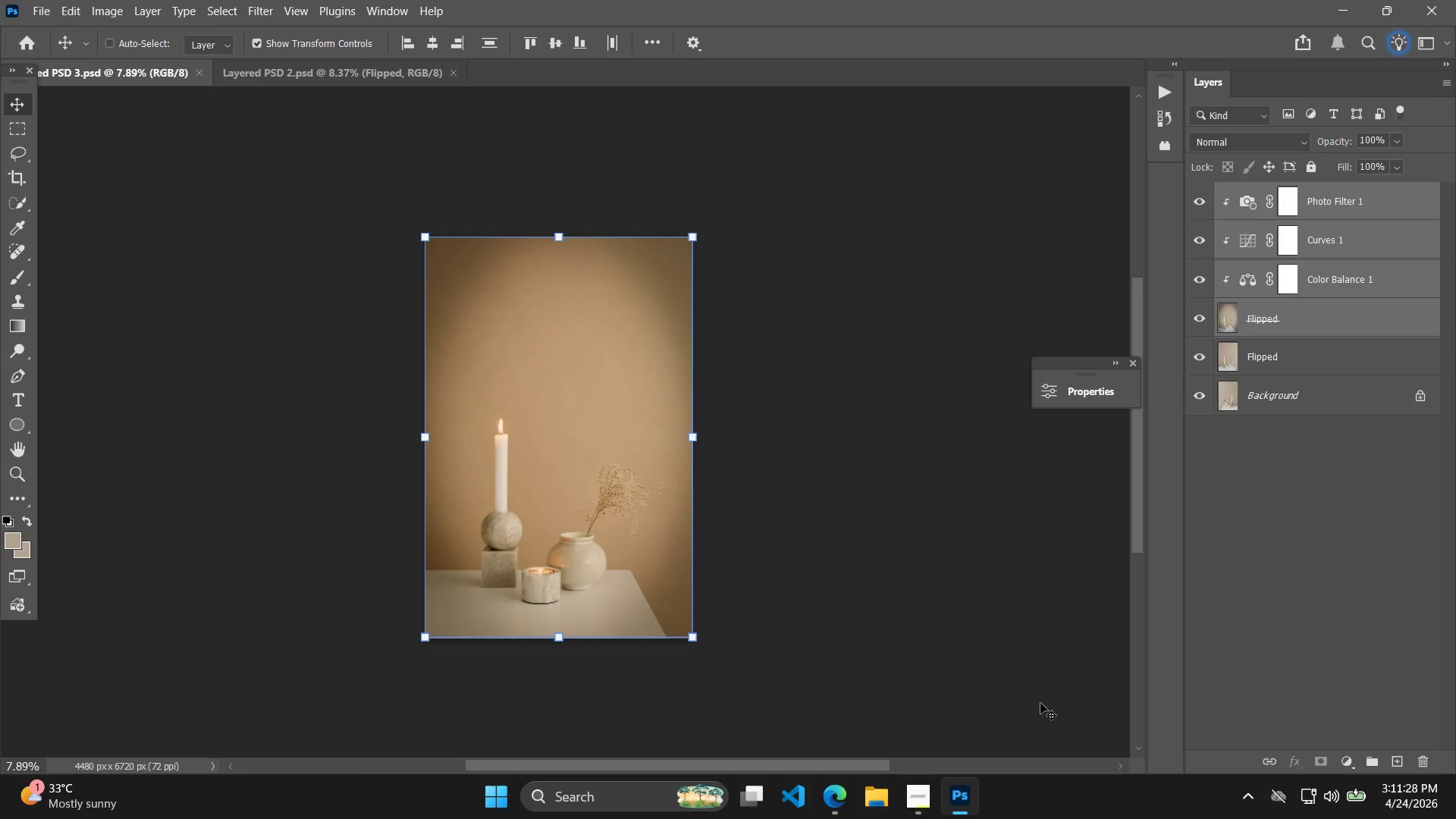 
wait(45.72)
 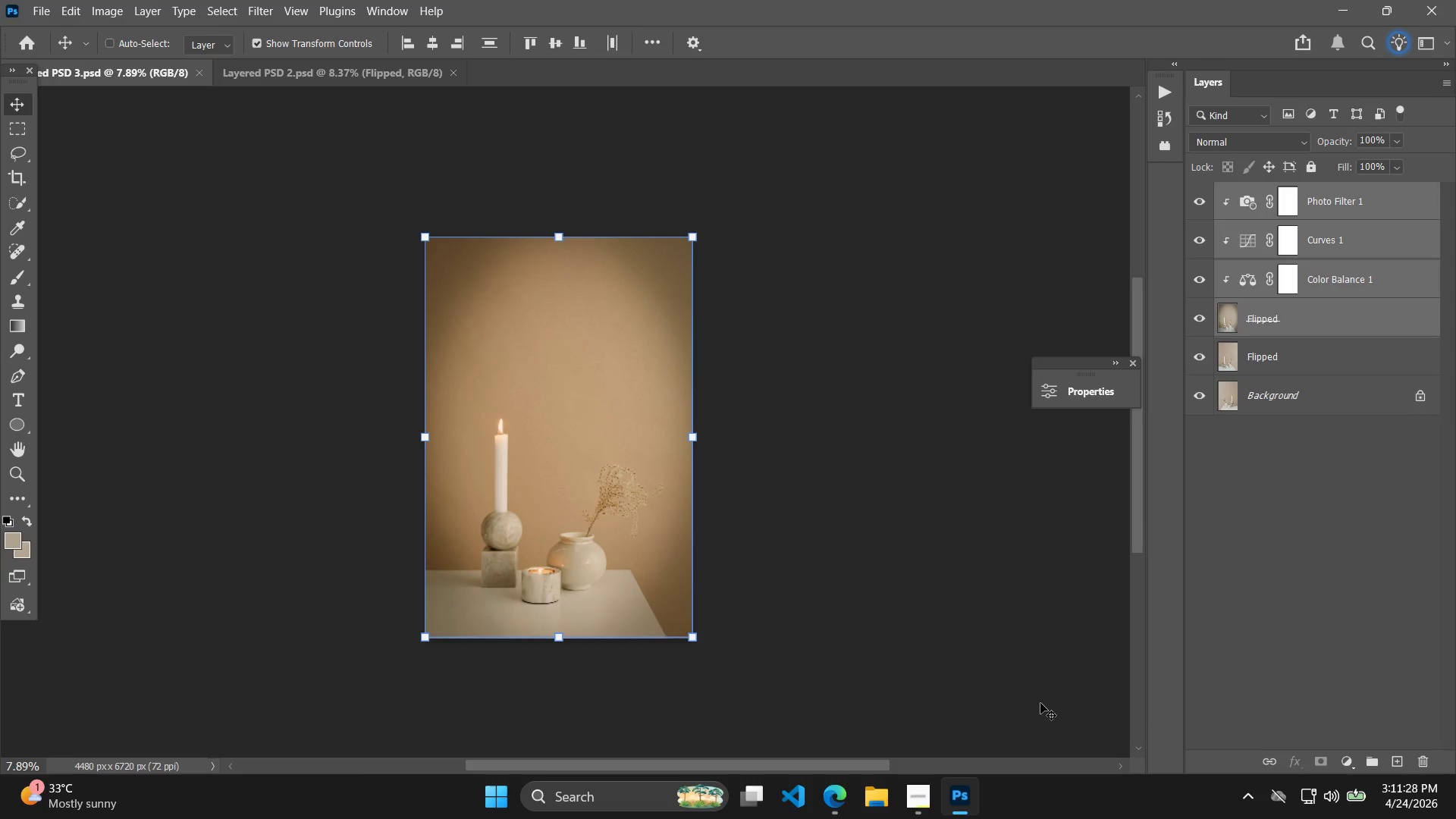 
left_click_drag(start_coordinate=[955, 651], to_coordinate=[958, 647])
 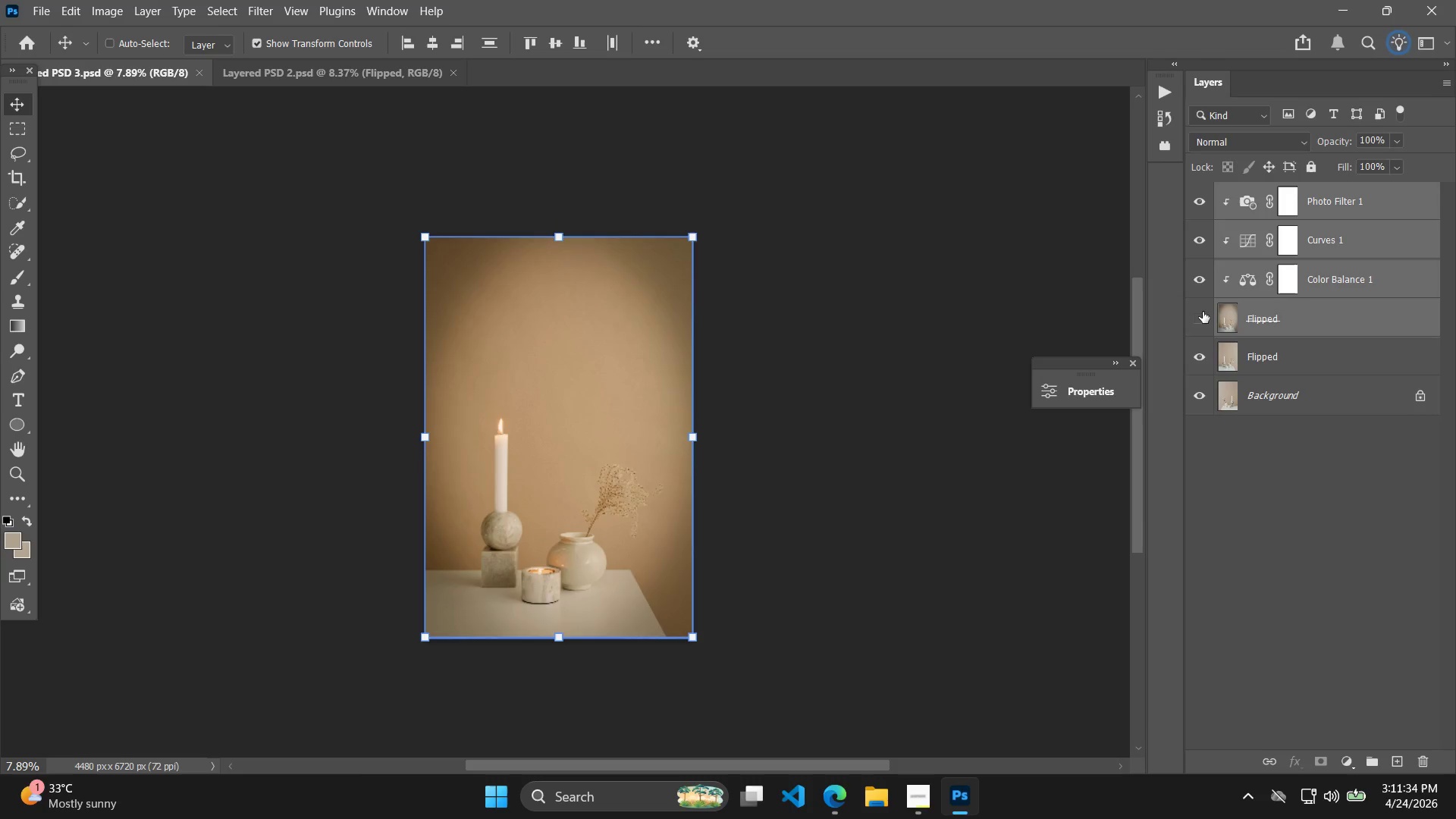 
double_click([1203, 312])
 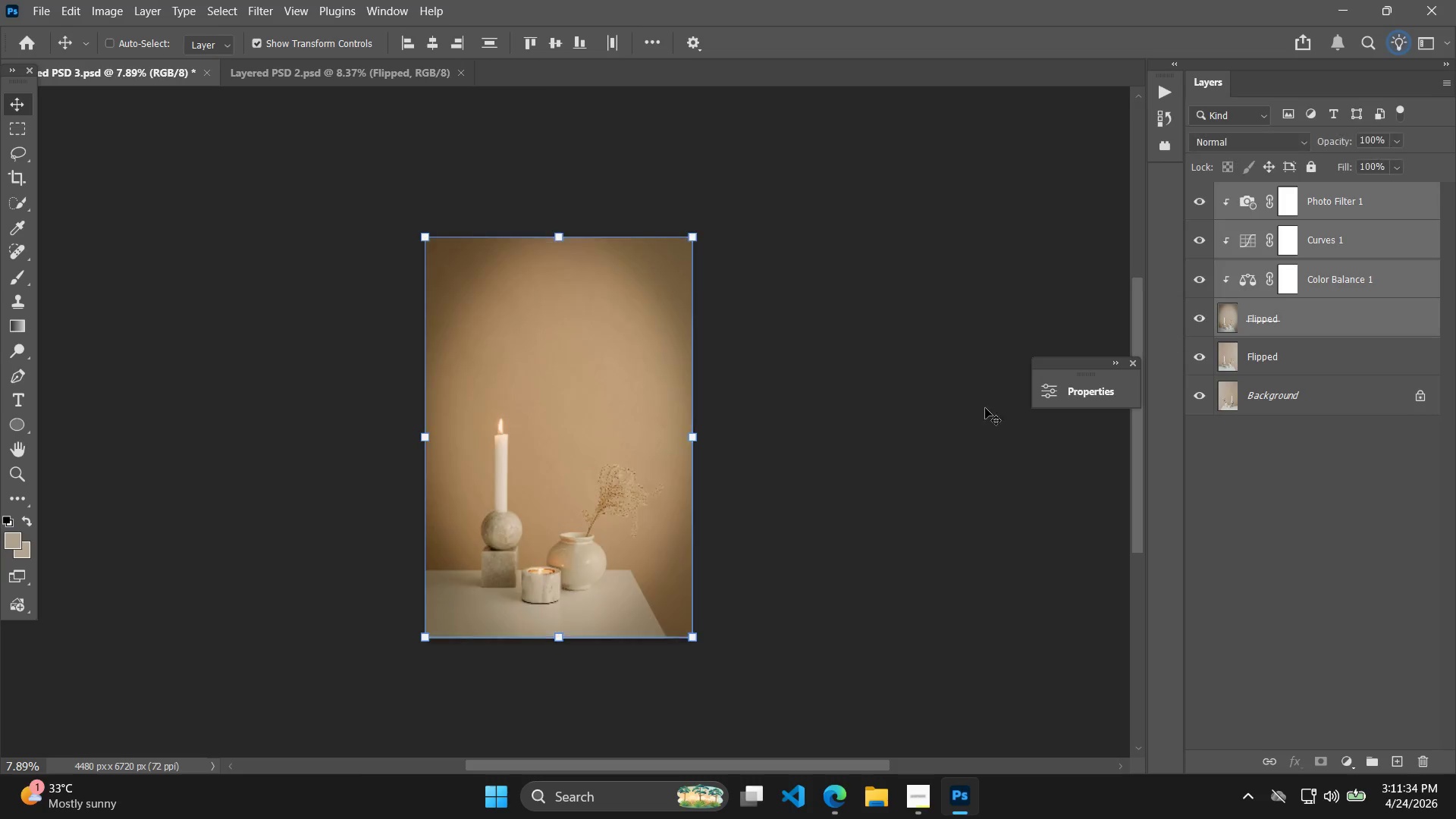 
hold_key(key=Space, duration=0.33)
 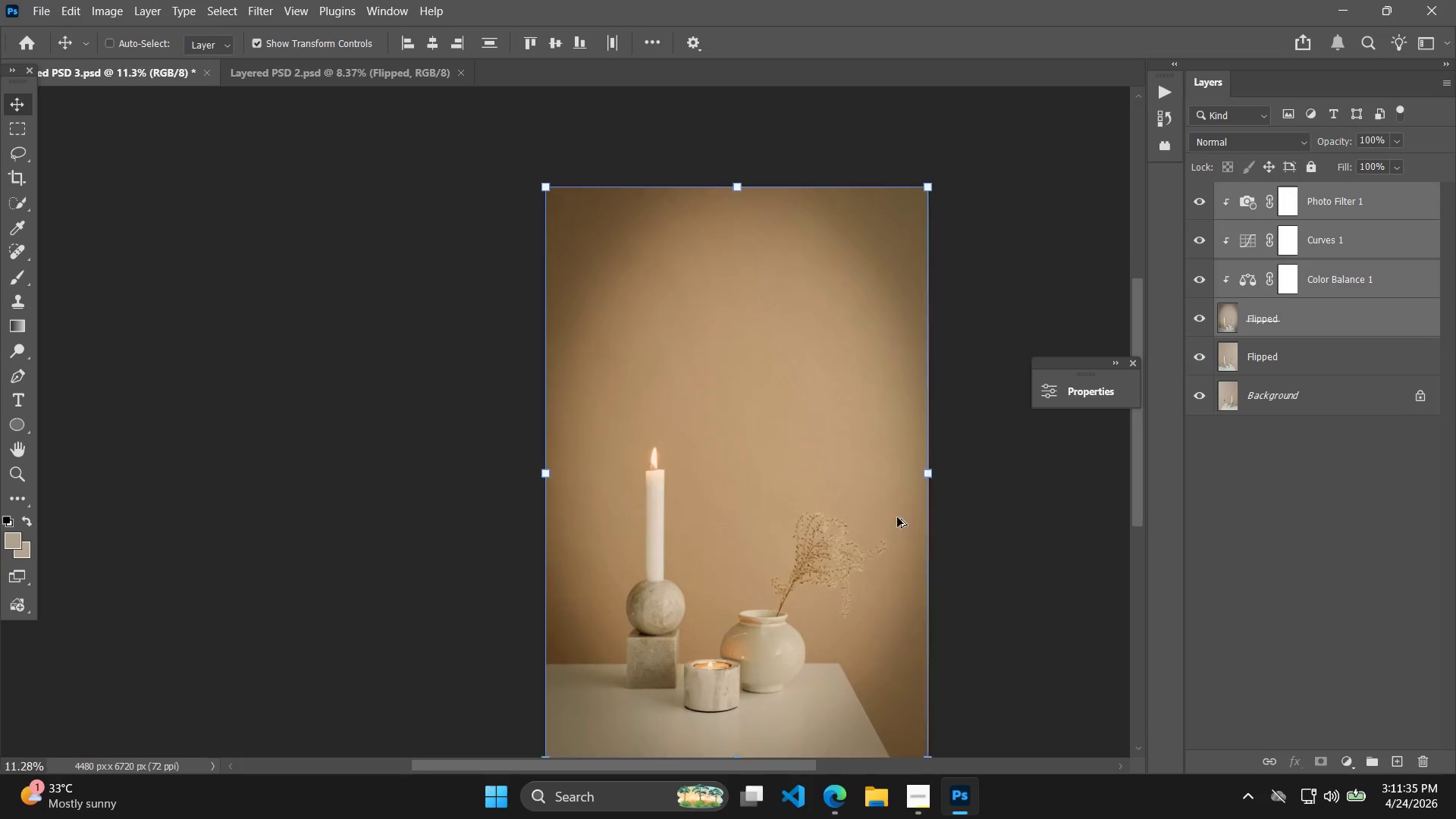 
left_click_drag(start_coordinate=[826, 456], to_coordinate=[903, 471])
 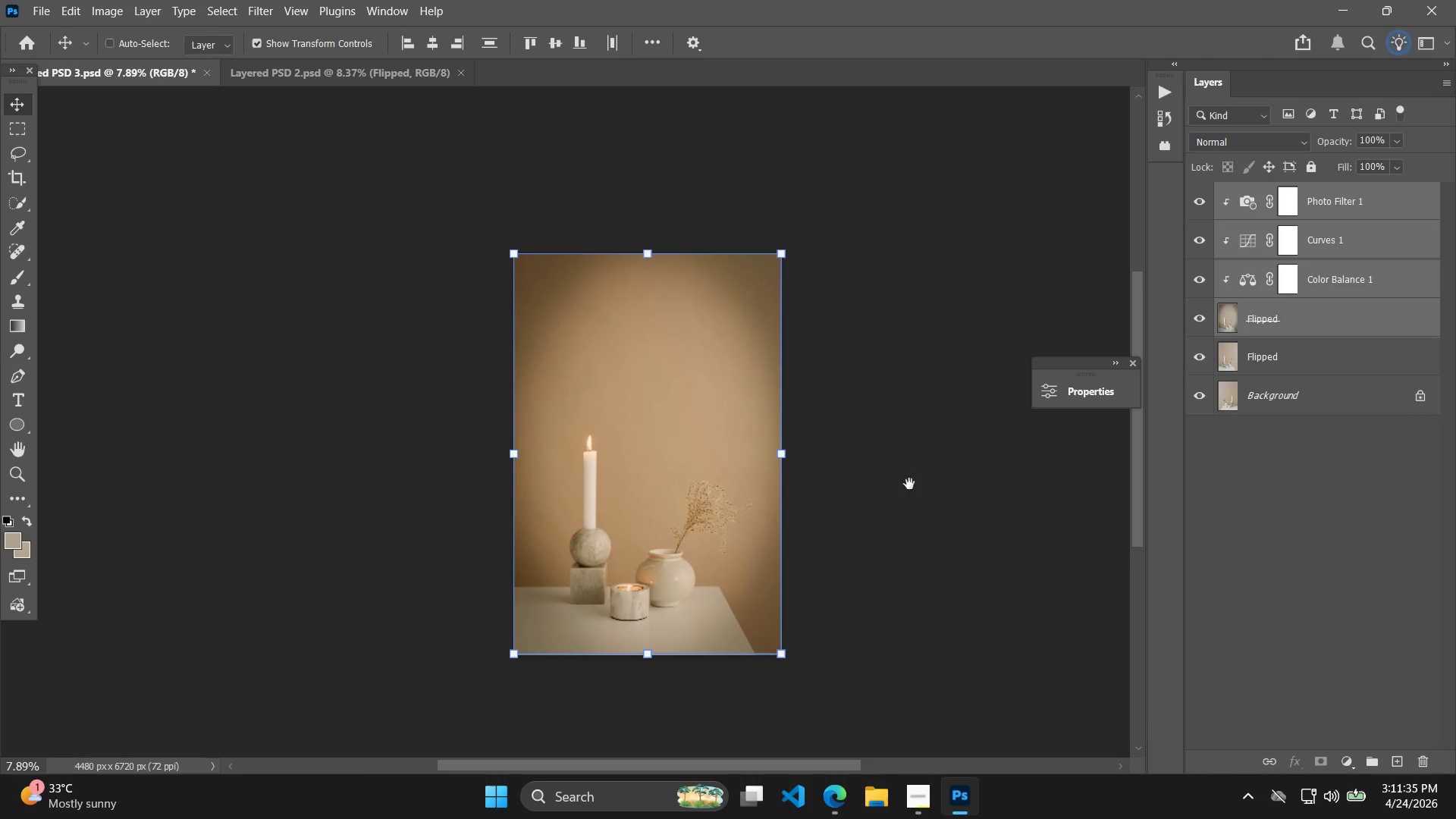 
hold_key(key=AltLeft, duration=0.41)
scroll: coordinate [897, 519], scroll_direction: up, amount: 4.0
 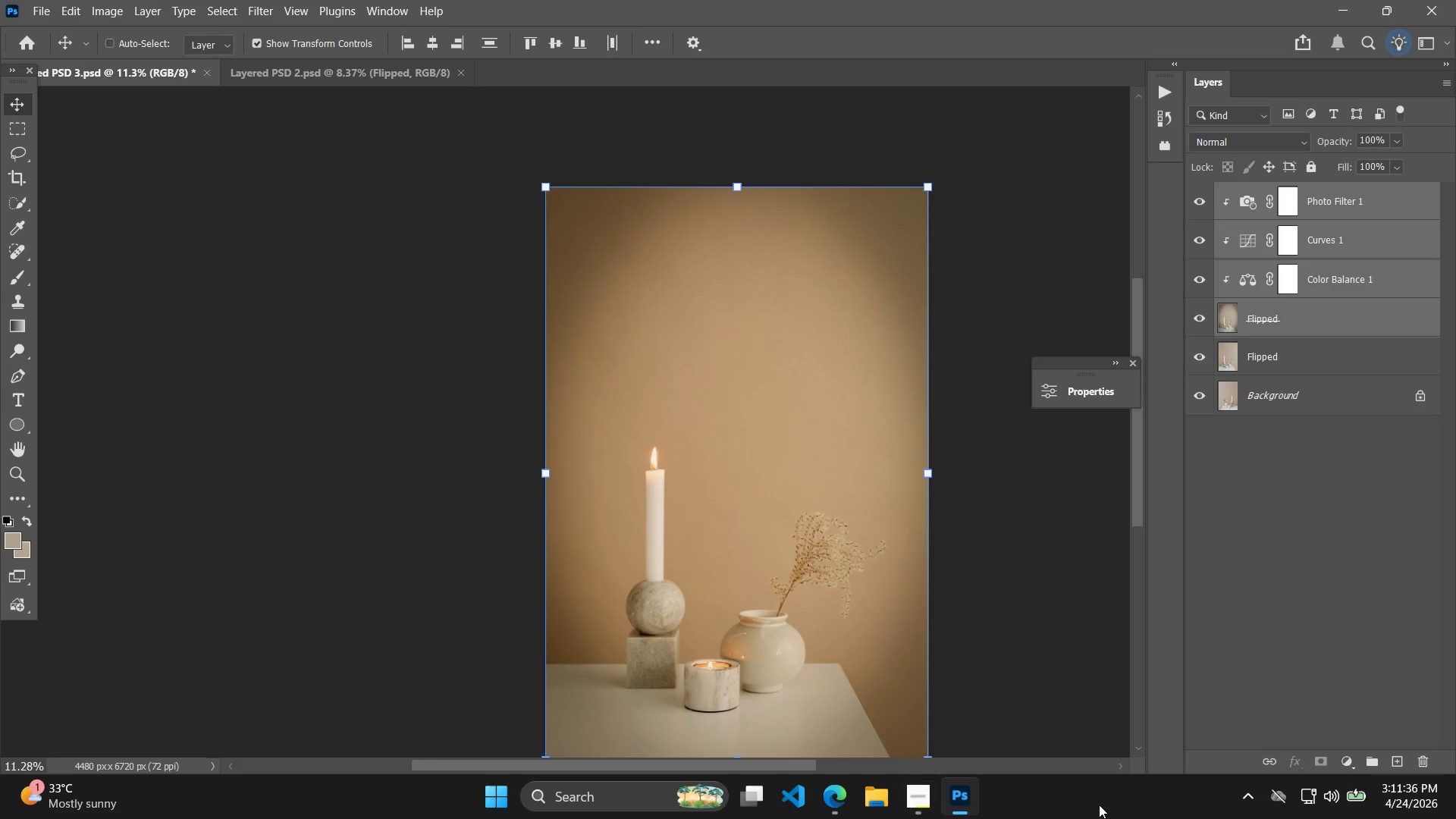 
key(Alt+Control+Shift+W)
 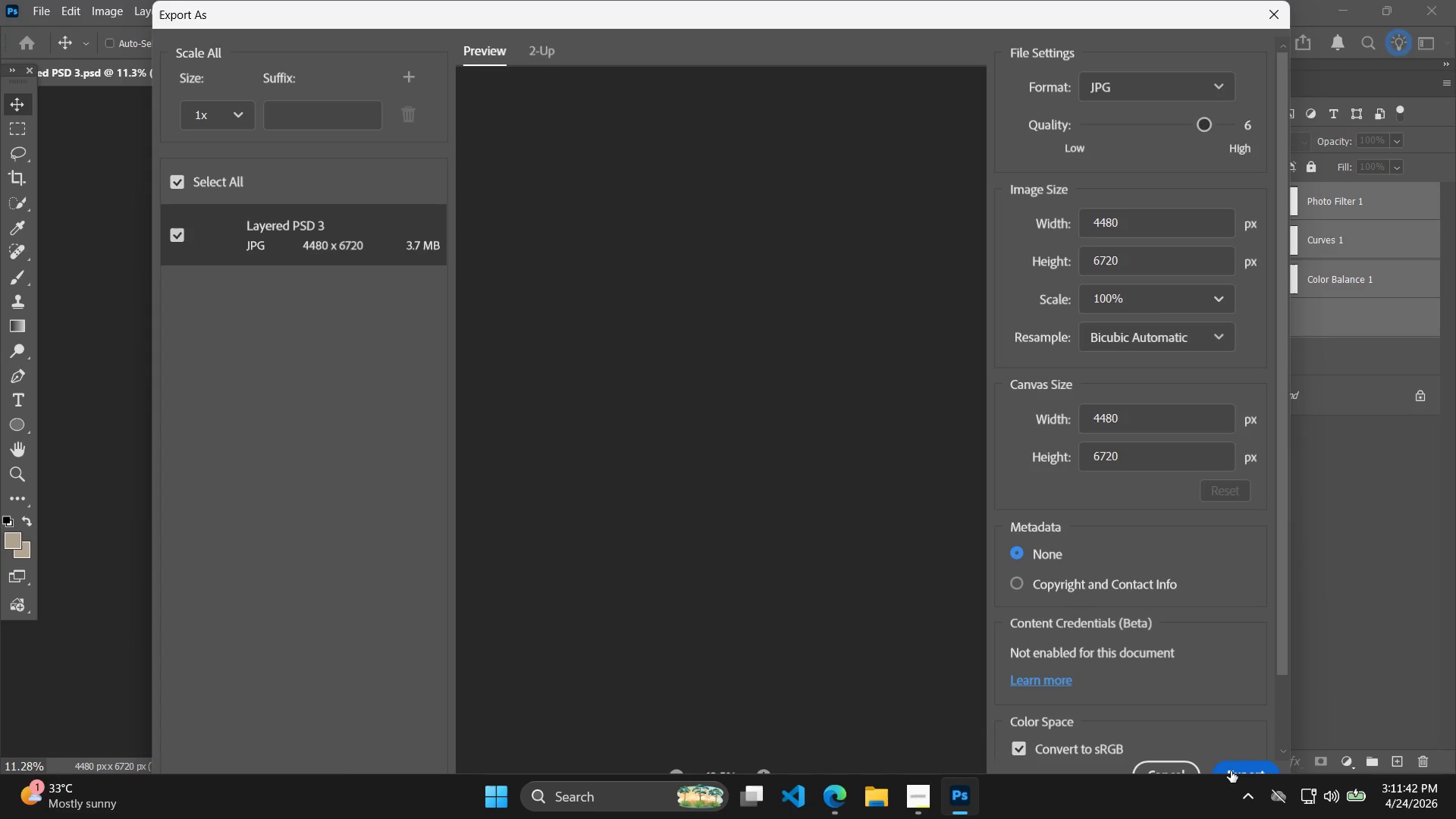 
left_click([1231, 766])
 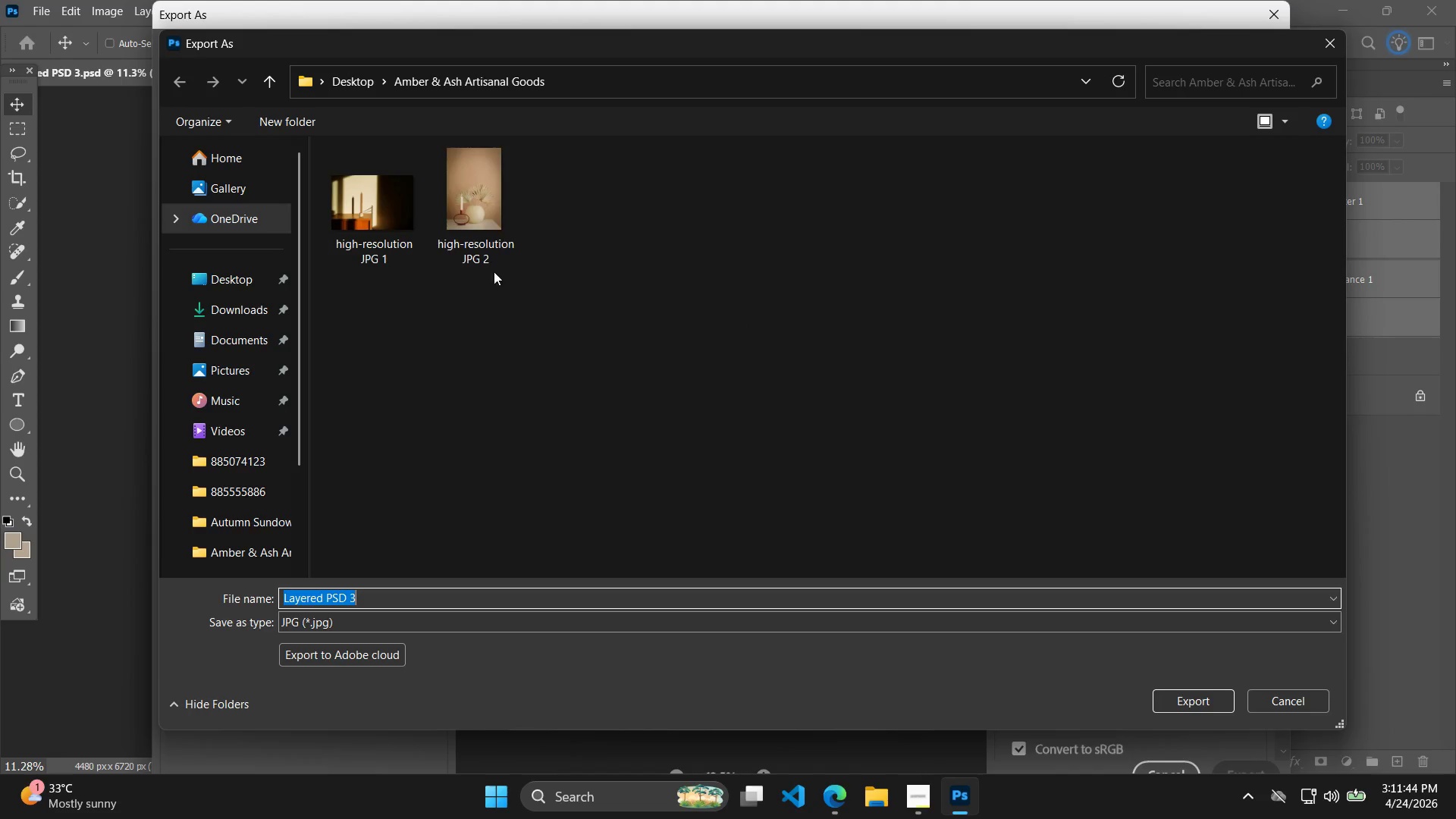 
left_click([477, 231])
 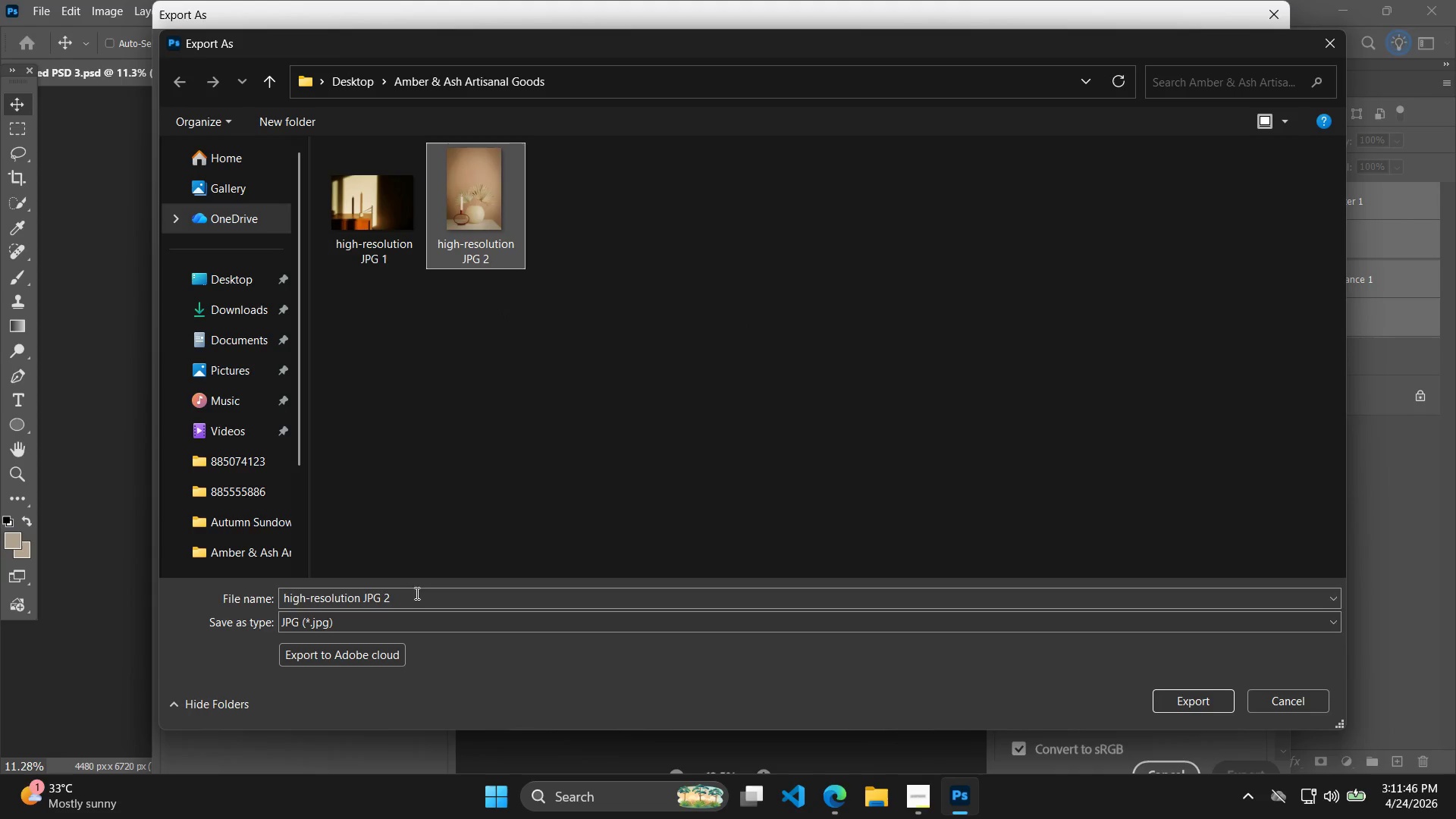 
double_click([413, 598])
 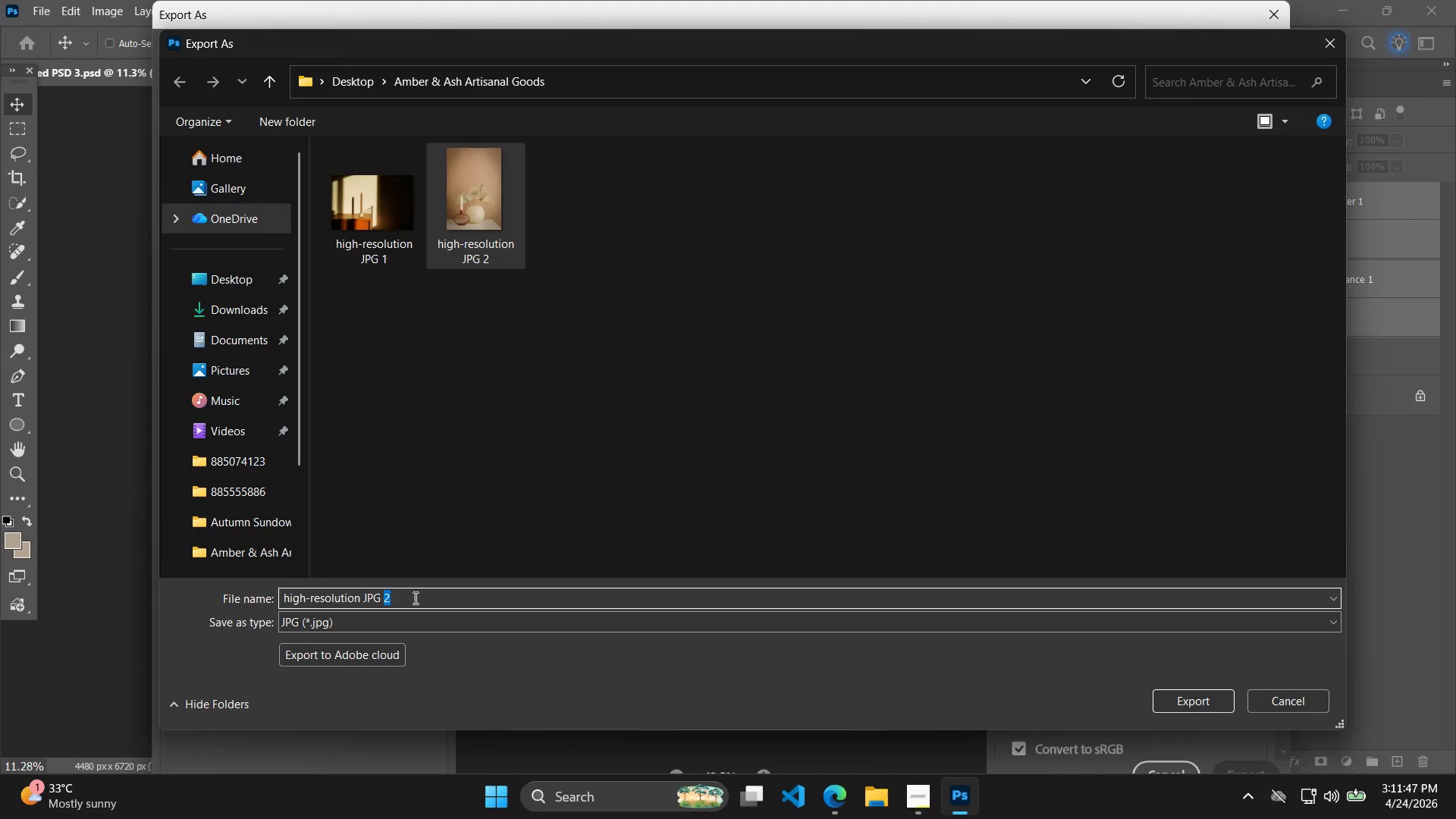 
key(3)
 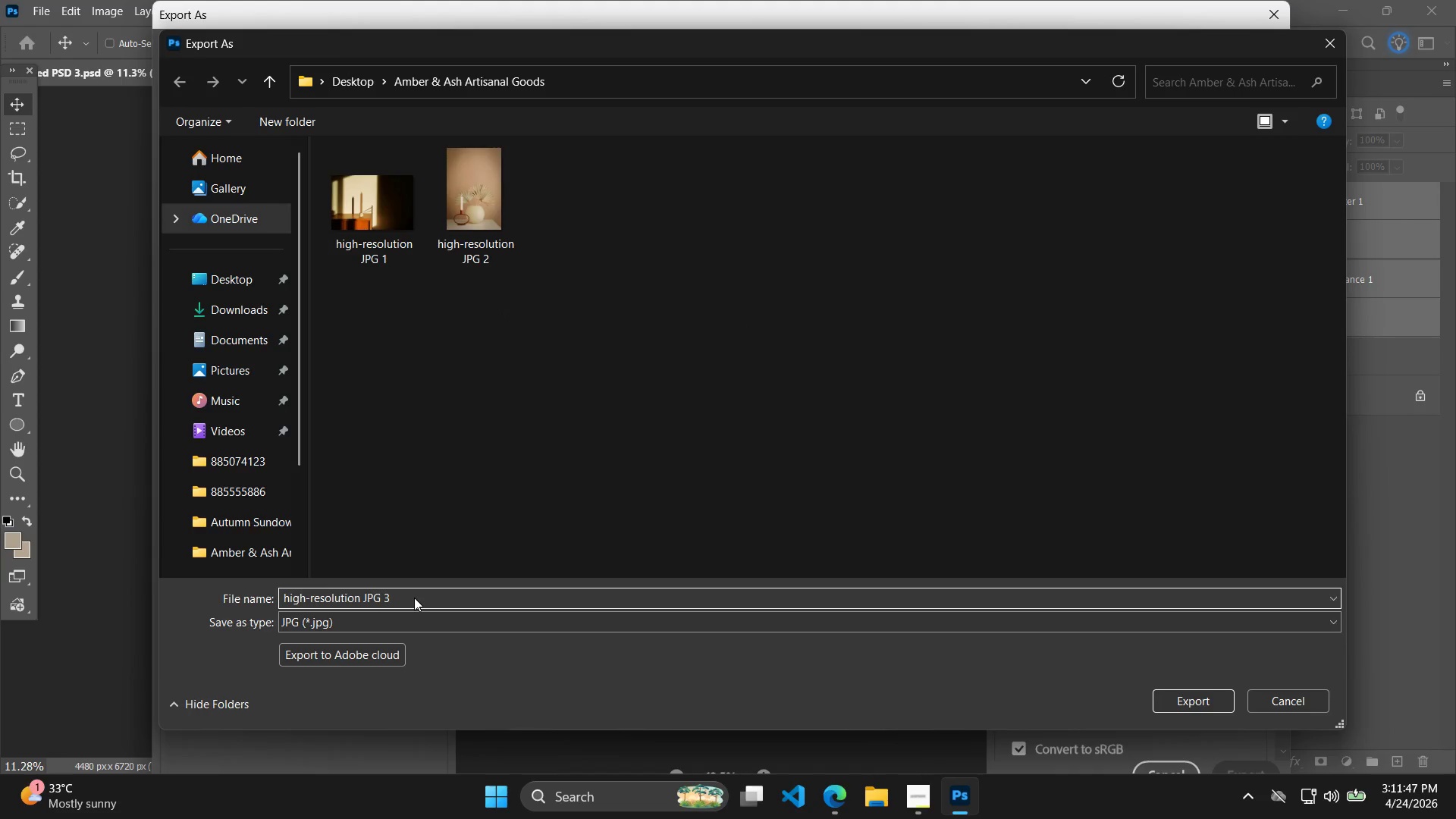 
key(Enter)
 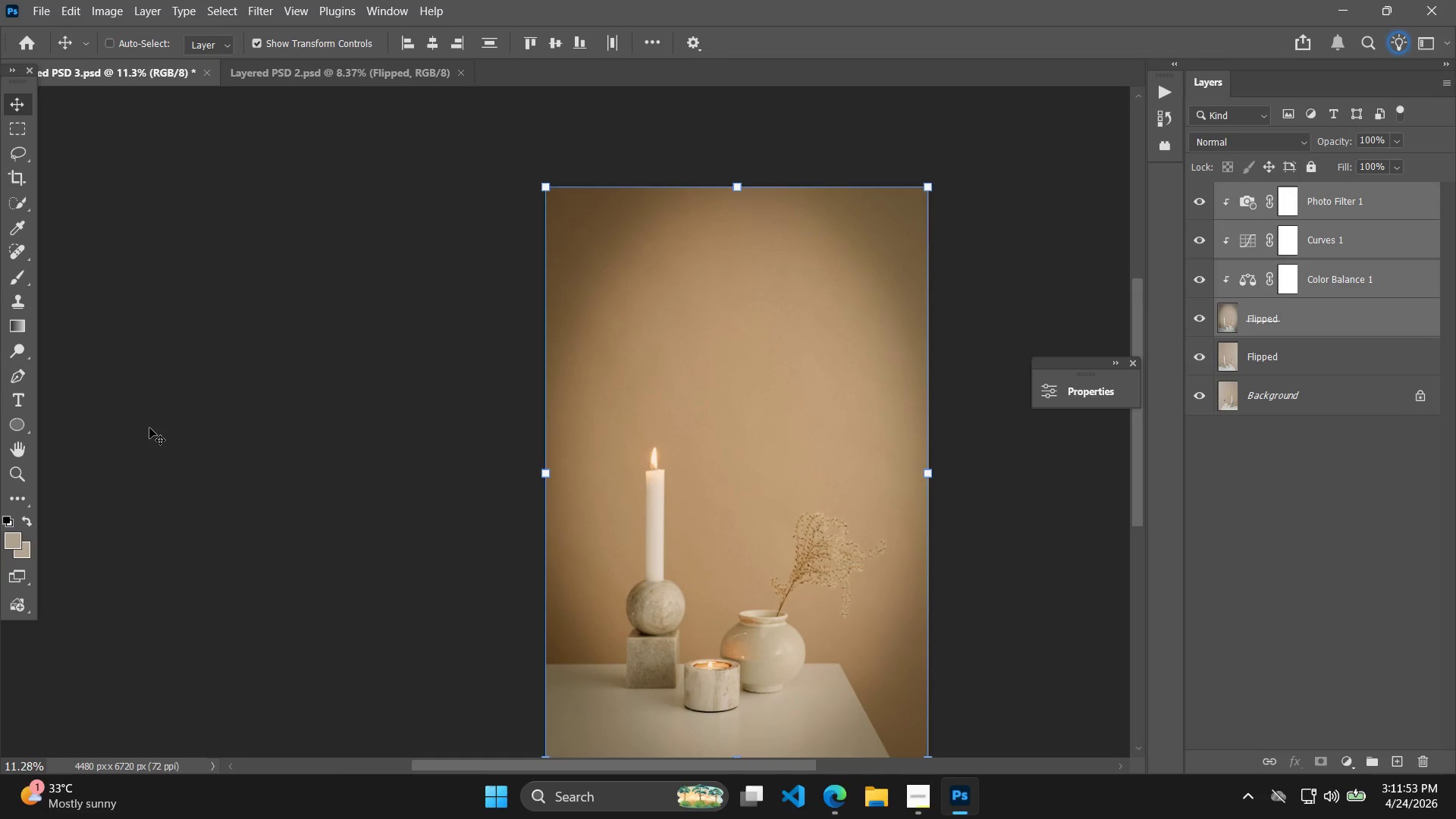 
wait(10.11)
 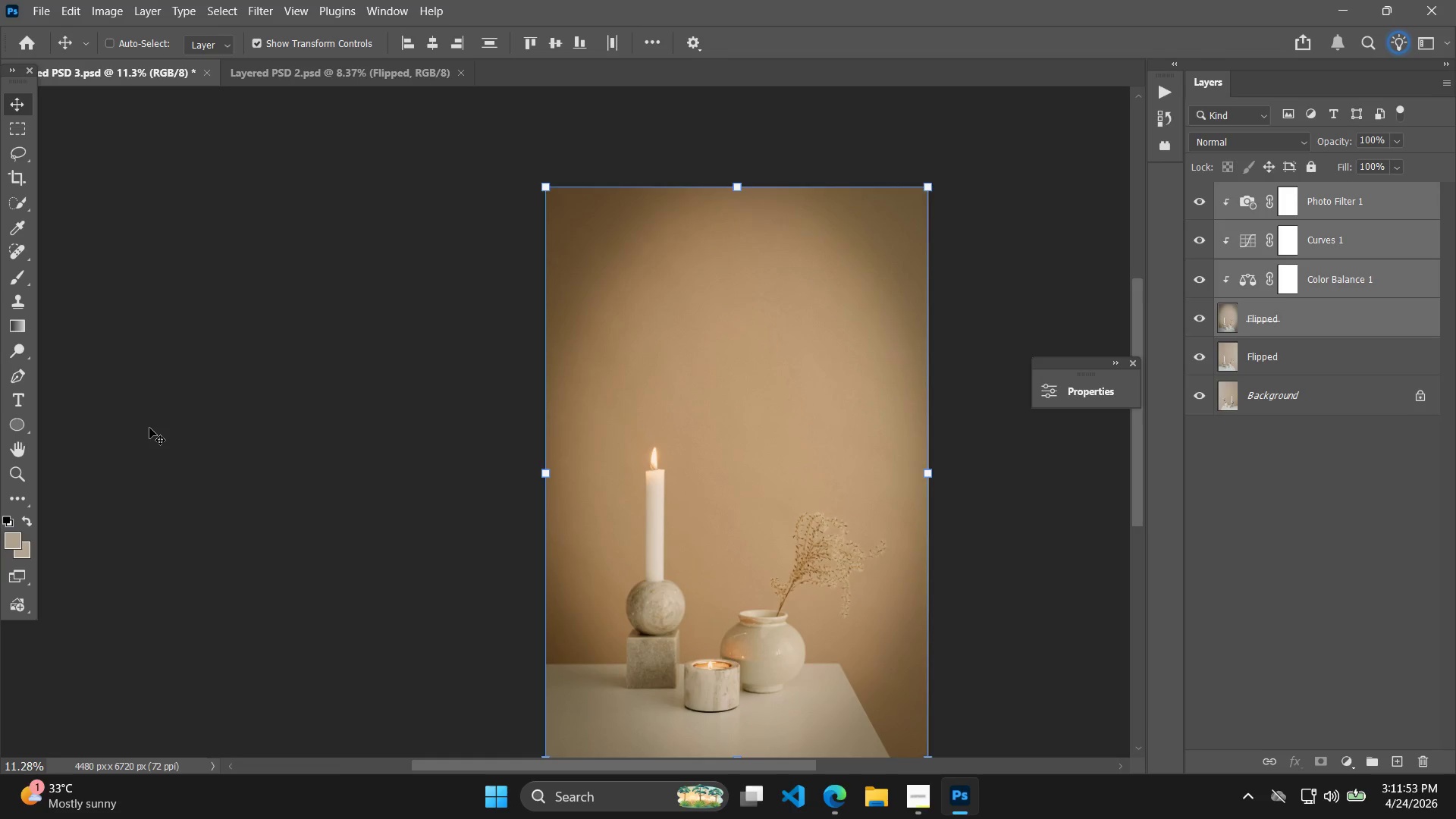 
key(Alt+AltLeft)
 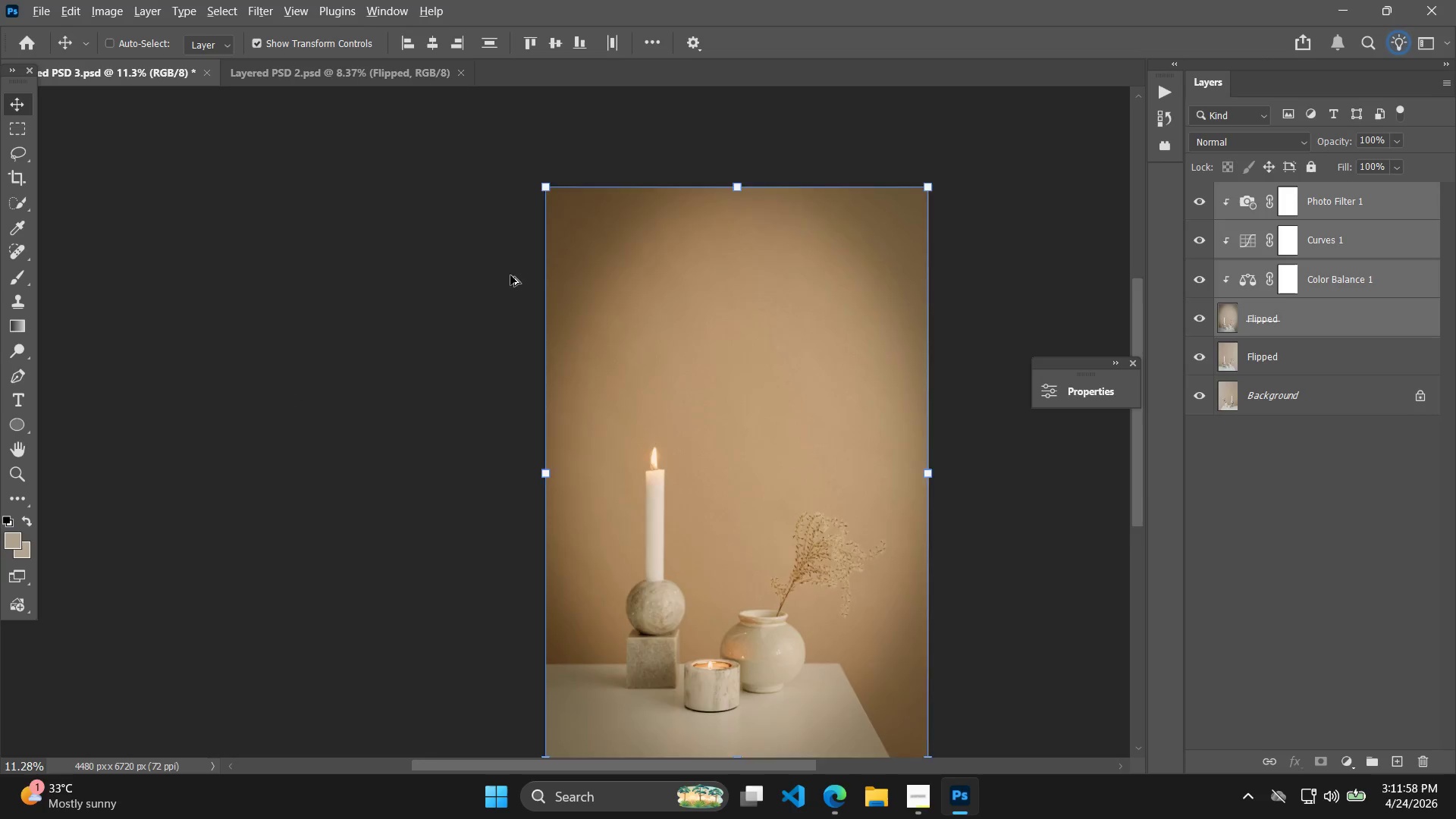 
scroll: coordinate [497, 294], scroll_direction: down, amount: 5.0
 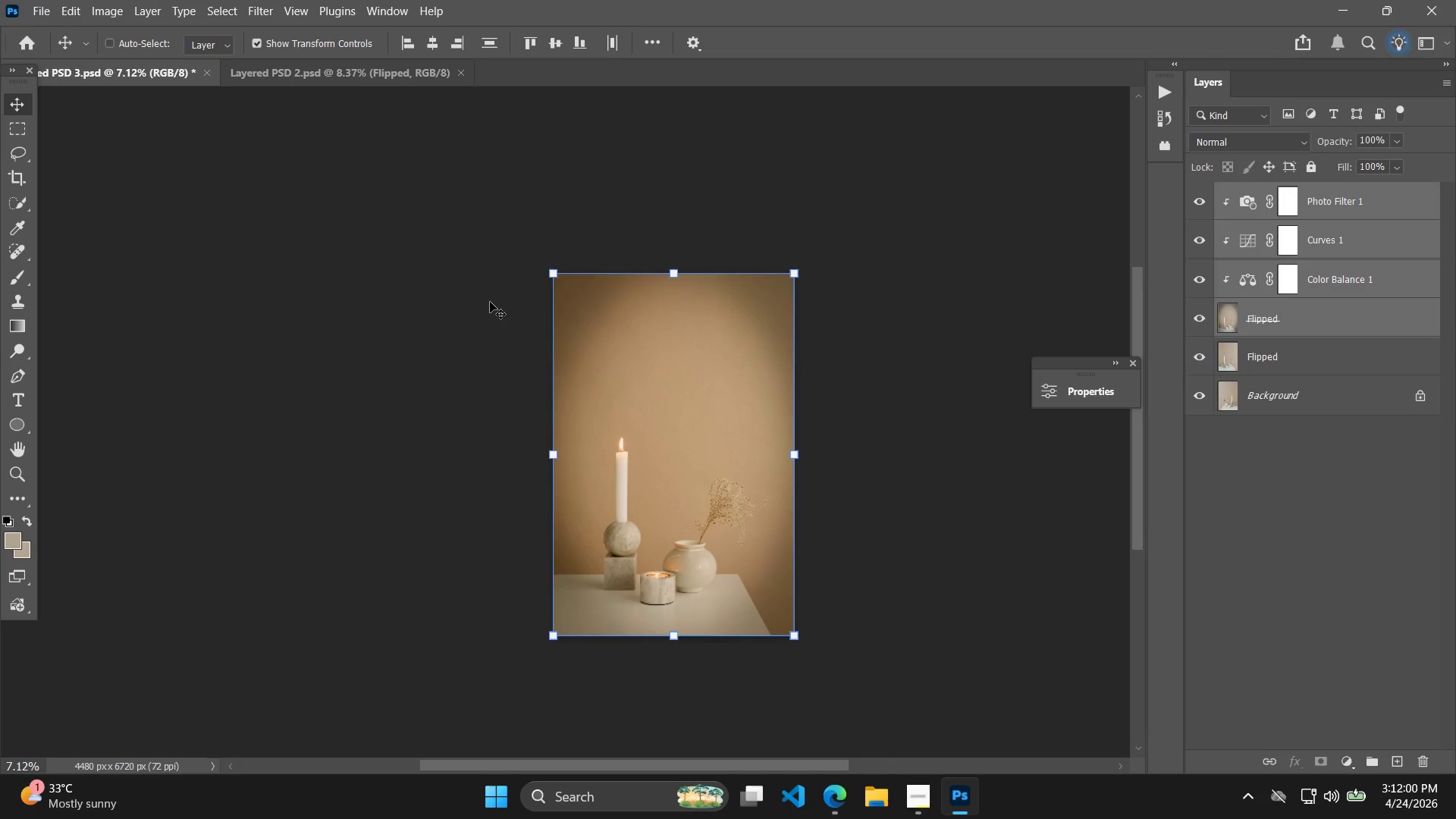 
left_click([490, 302])
 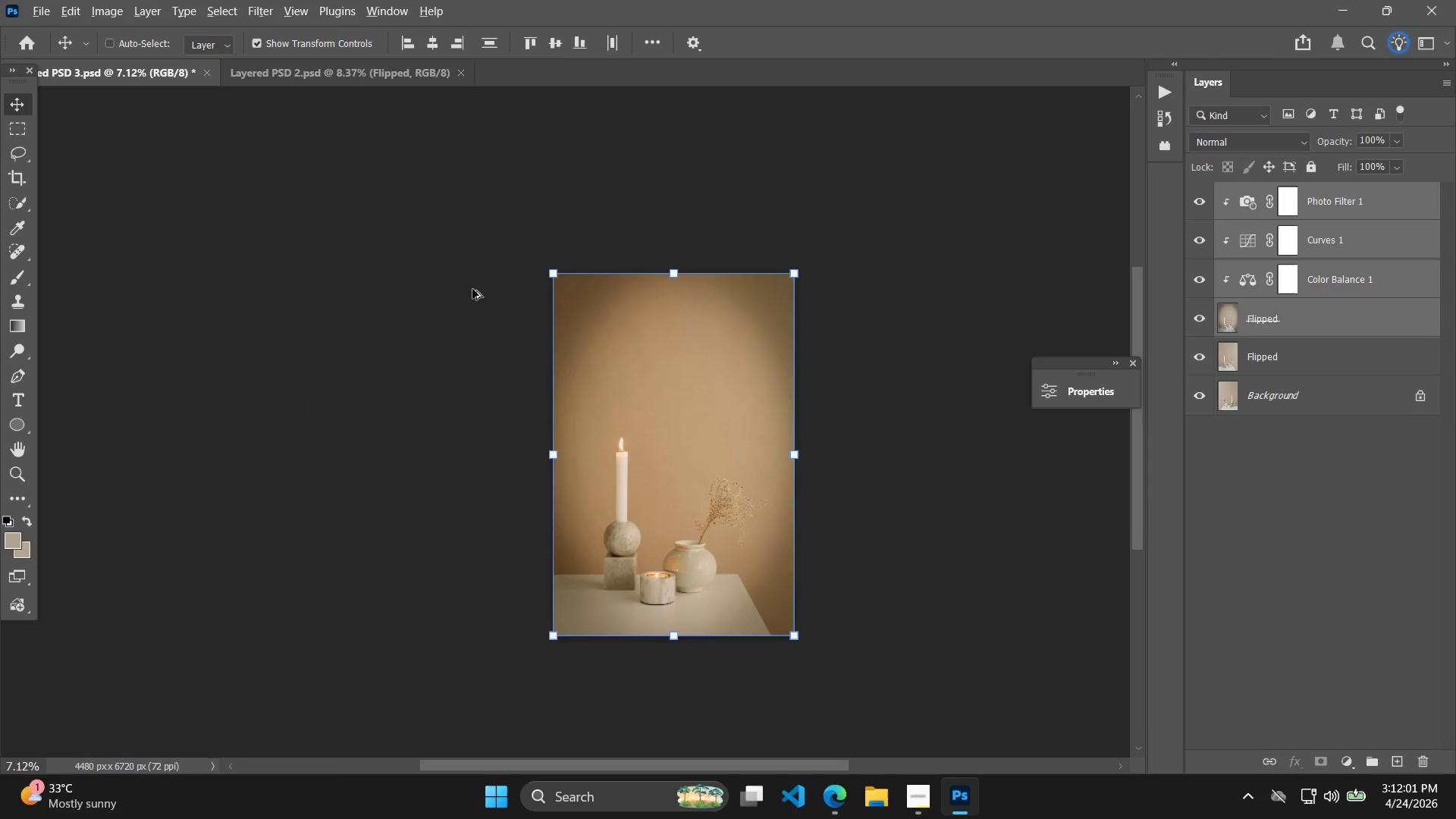 
hold_key(key=AltLeft, duration=0.48)
scroll: coordinate [474, 290], scroll_direction: up, amount: 6.0
 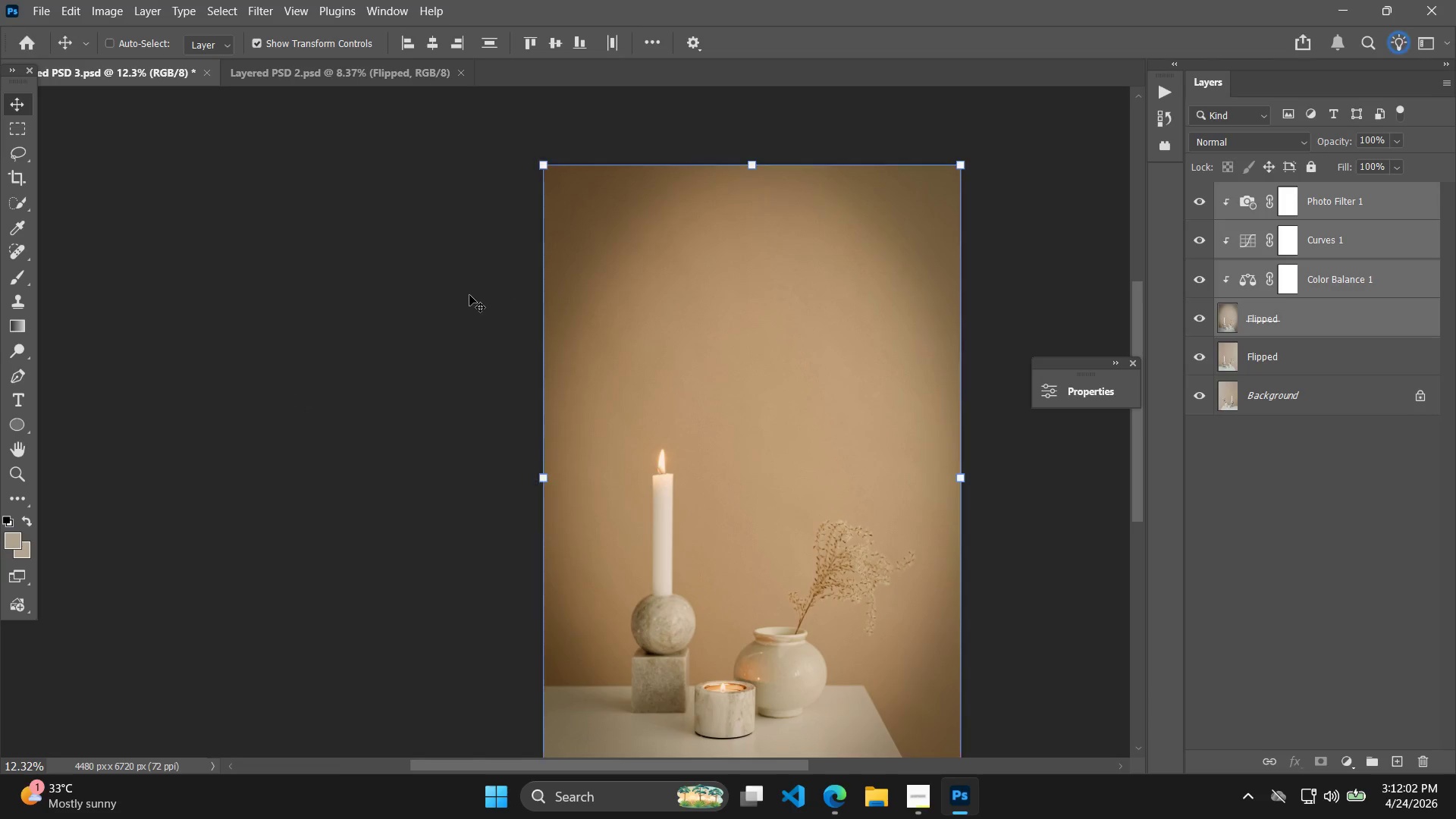 
hold_key(key=AltLeft, duration=0.94)
scroll: coordinate [471, 294], scroll_direction: down, amount: 4.0
 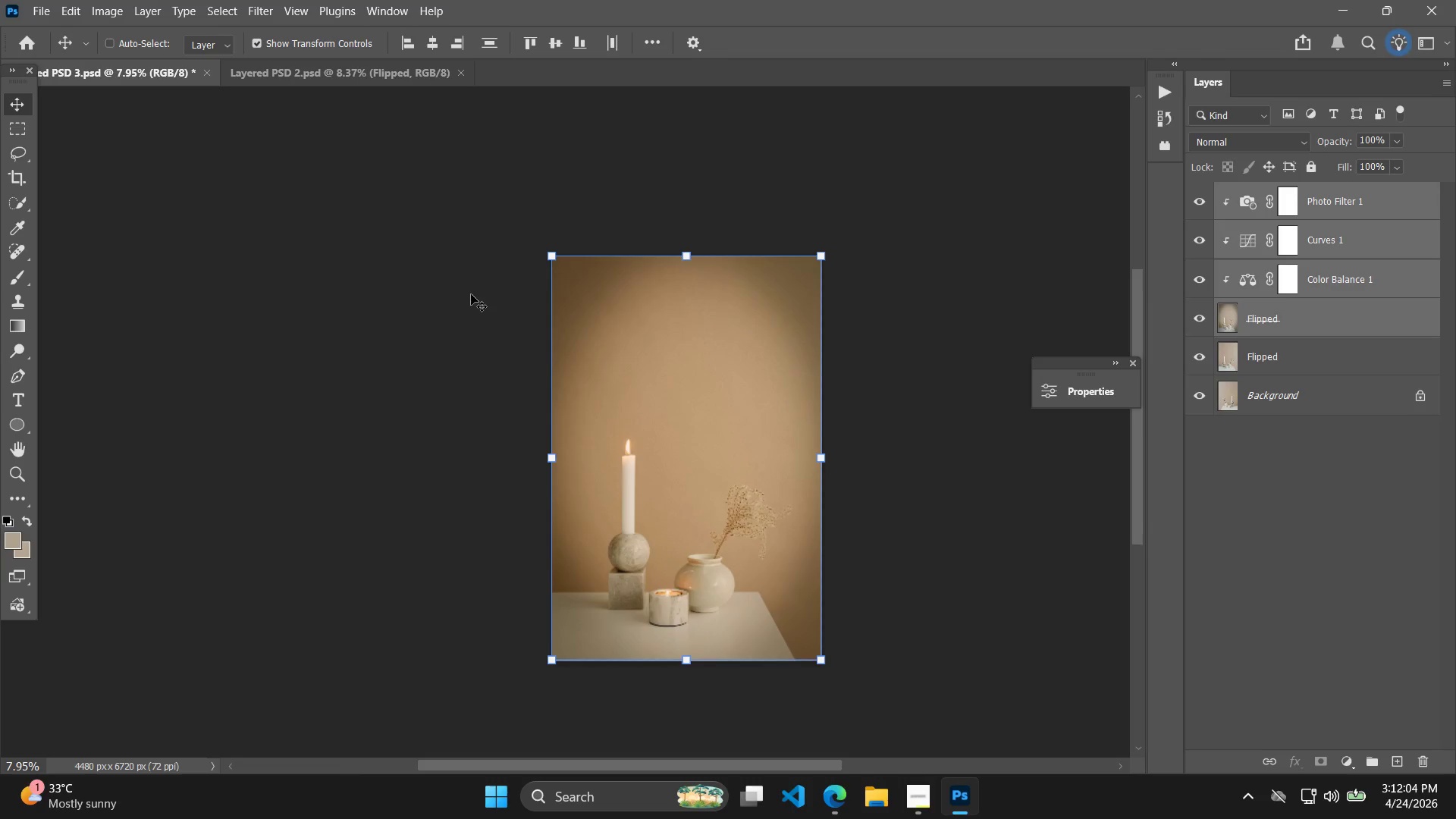 
hold_key(key=Space, duration=0.66)
 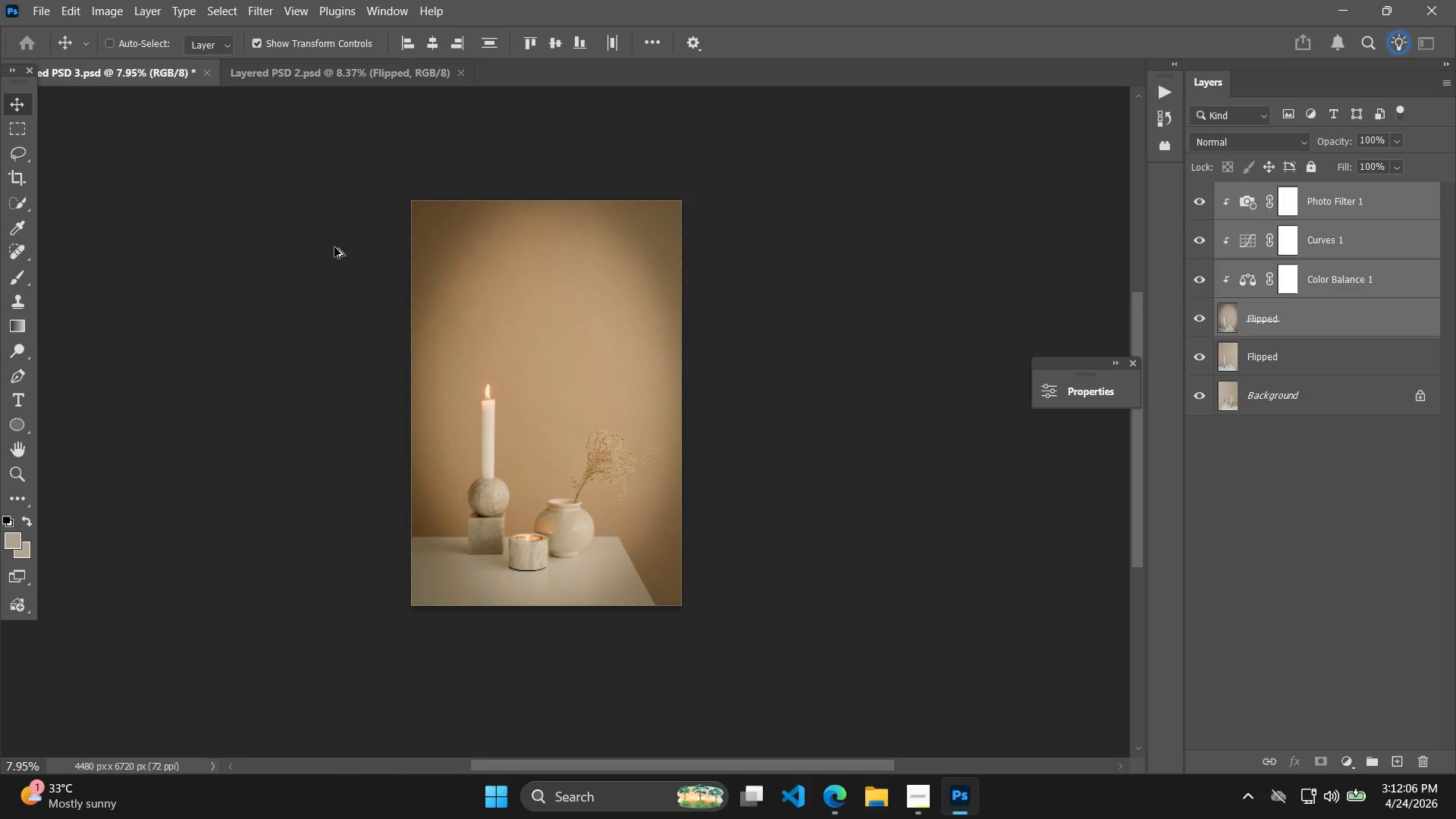 
left_click_drag(start_coordinate=[471, 294], to_coordinate=[331, 239])
 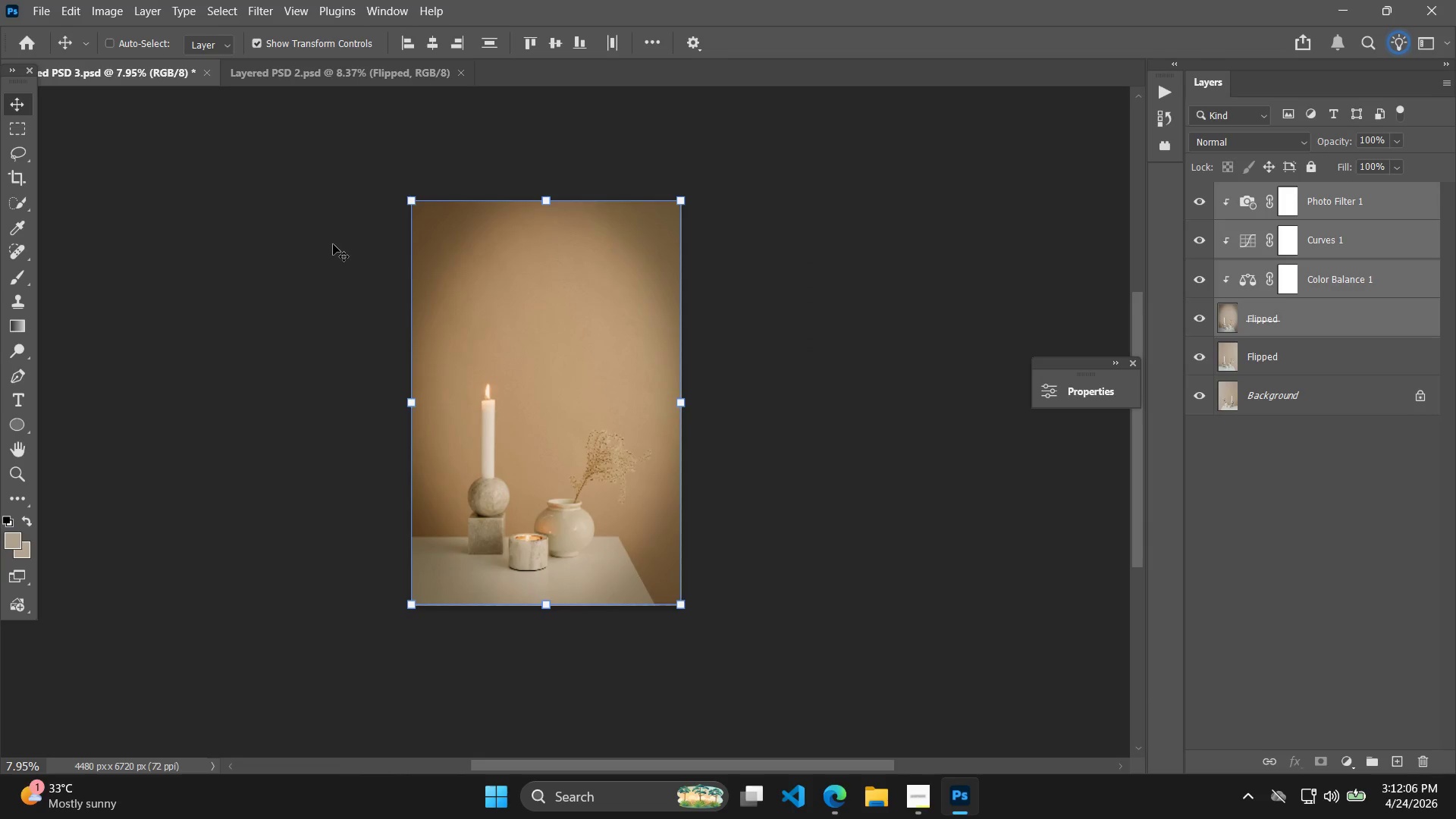 
hold_key(key=AltLeft, duration=1.55)
 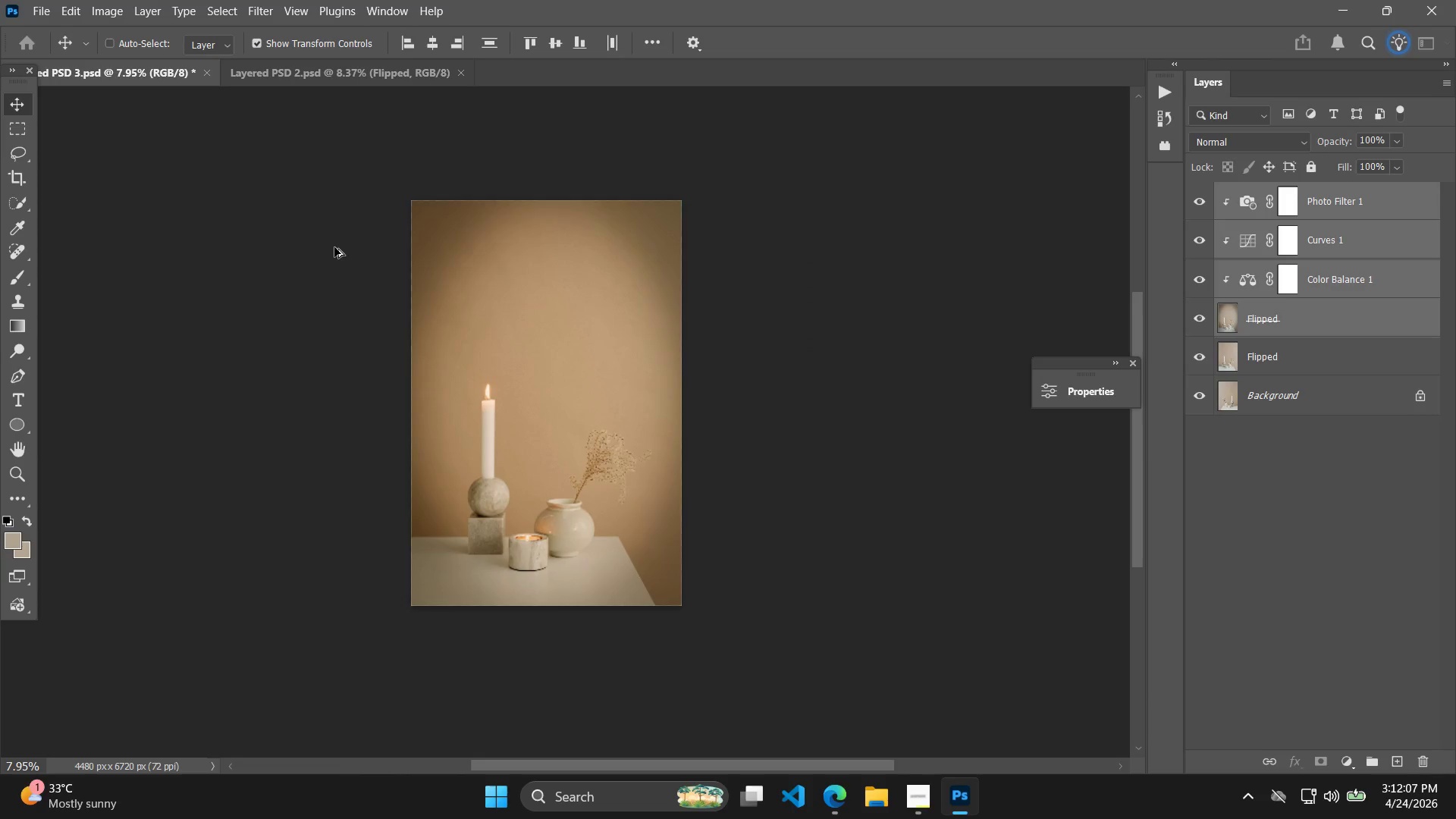 
left_click([334, 247])
 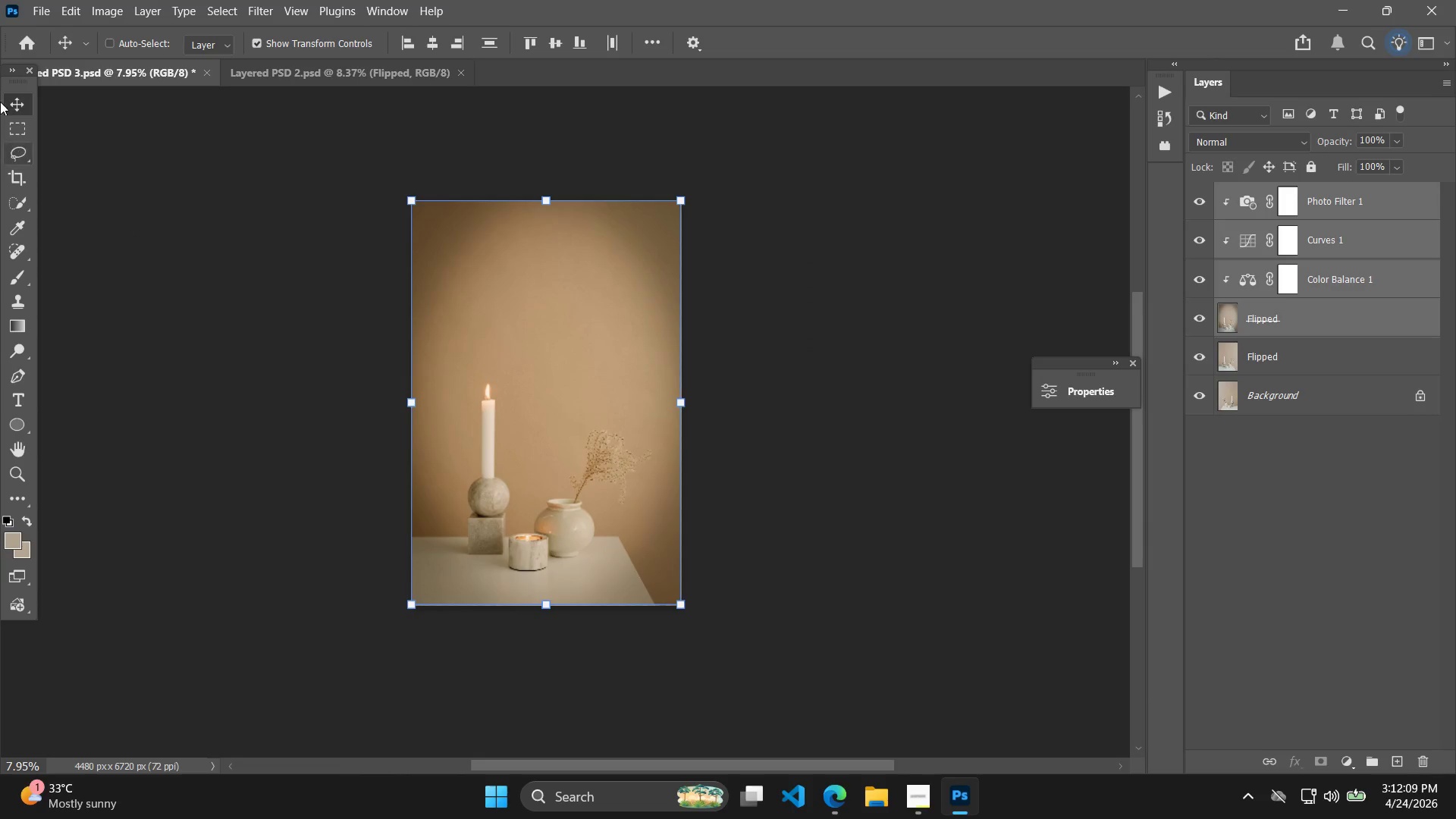 
left_click_drag(start_coordinate=[149, 196], to_coordinate=[155, 202])
 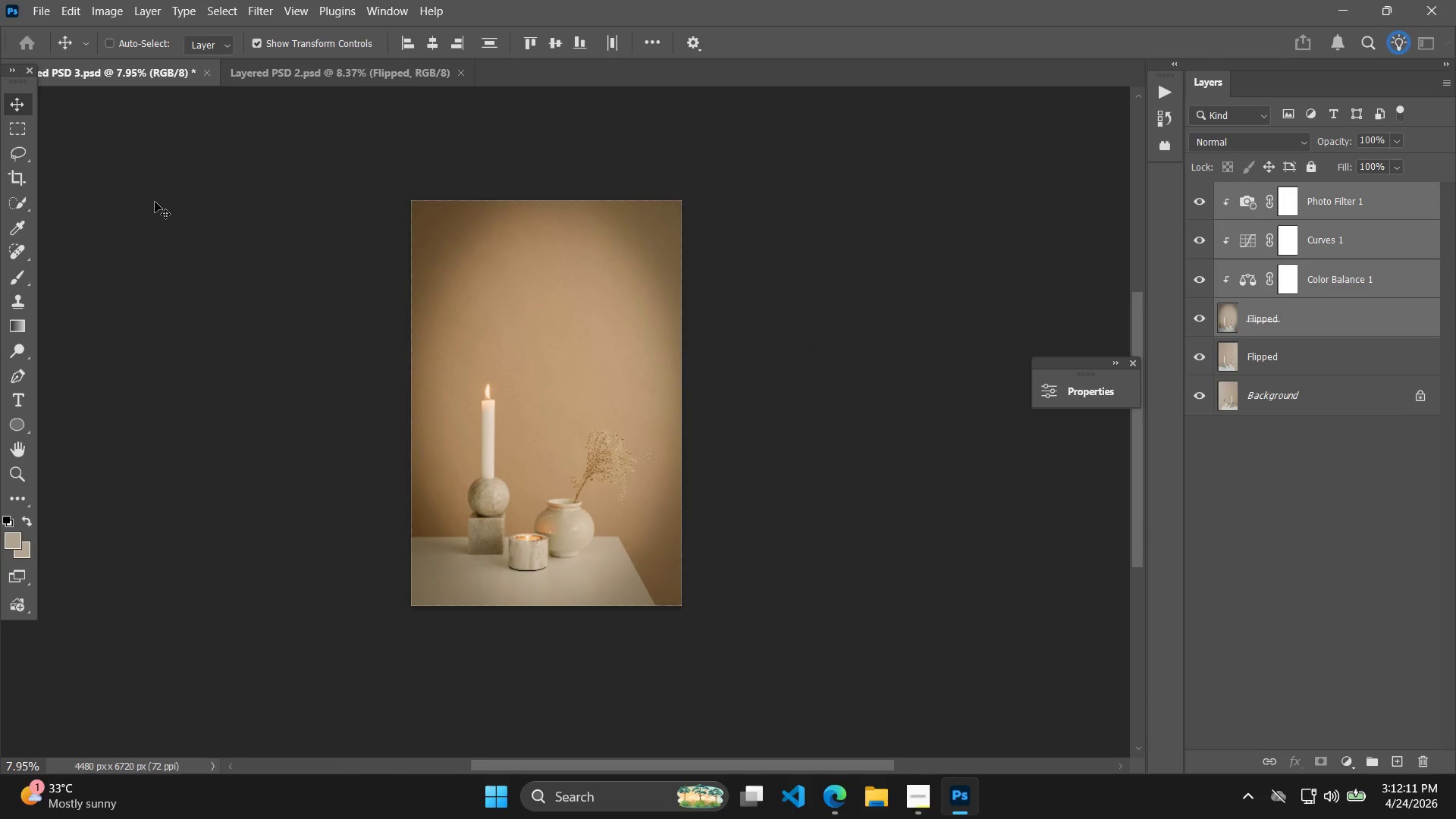 
left_click([155, 202])
 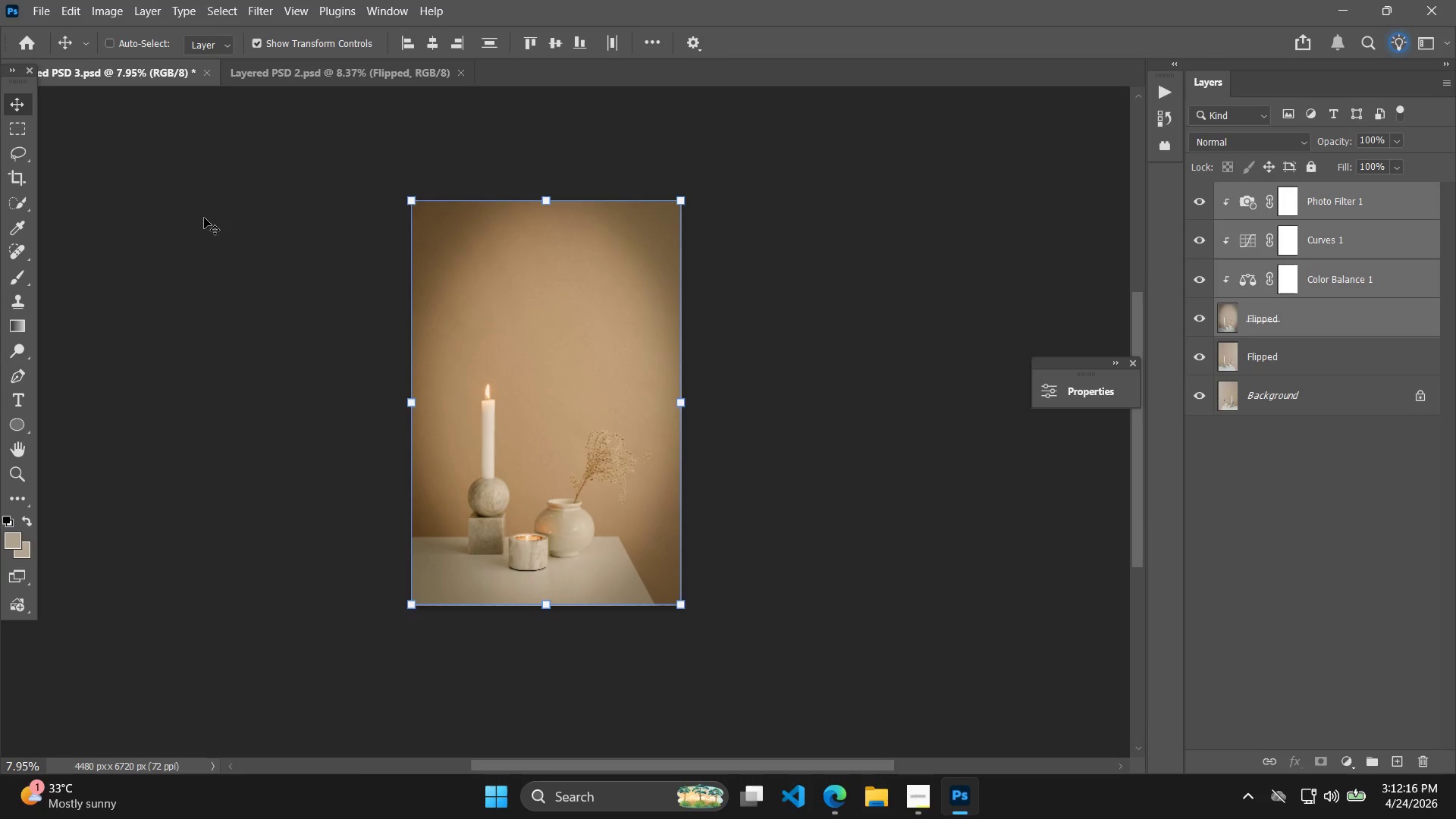 
wait(9.61)
 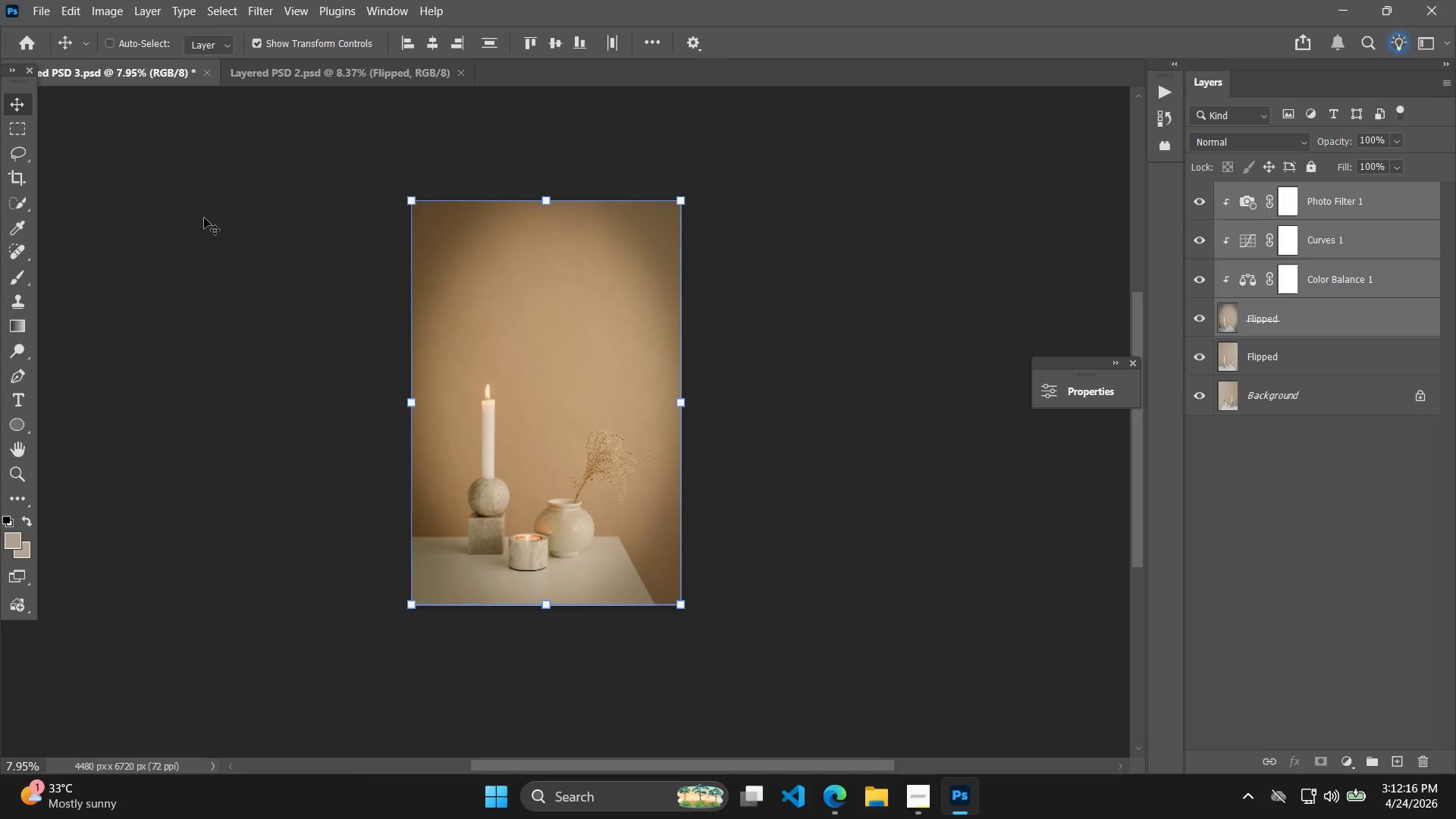 
left_click([905, 376])
 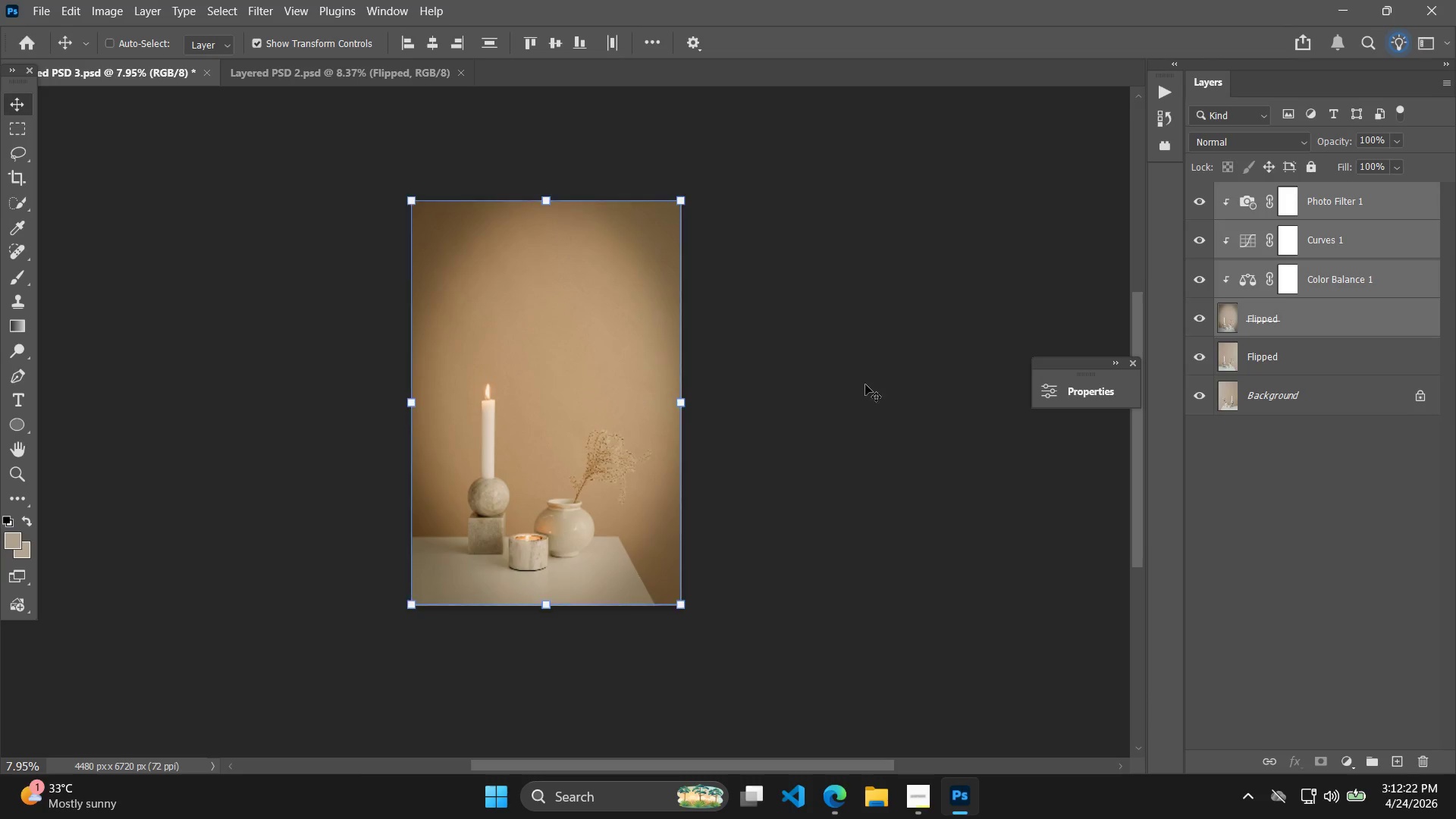 
hold_key(key=AltLeft, duration=0.5)
 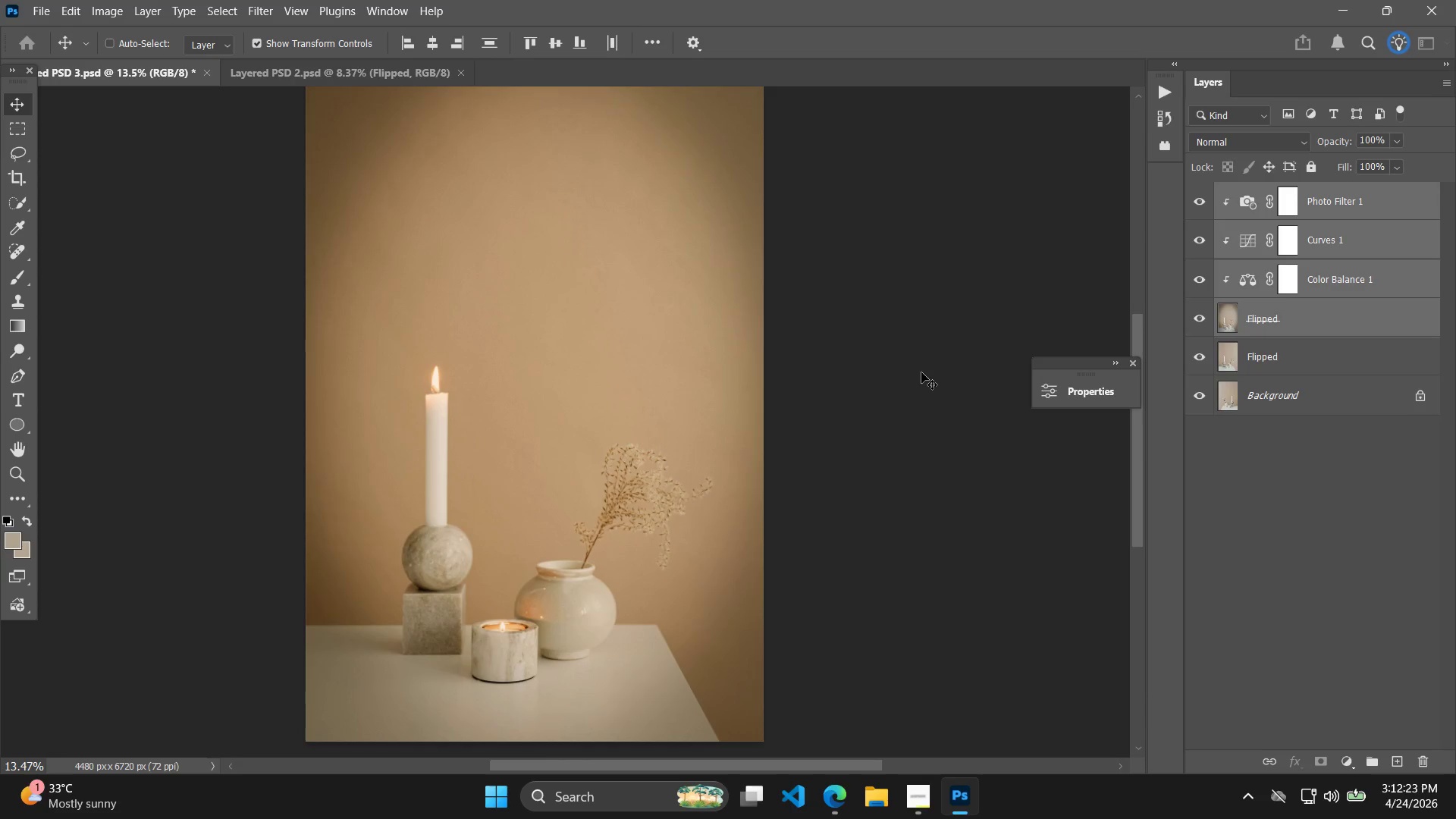 
left_click_drag(start_coordinate=[921, 372], to_coordinate=[927, 371])
 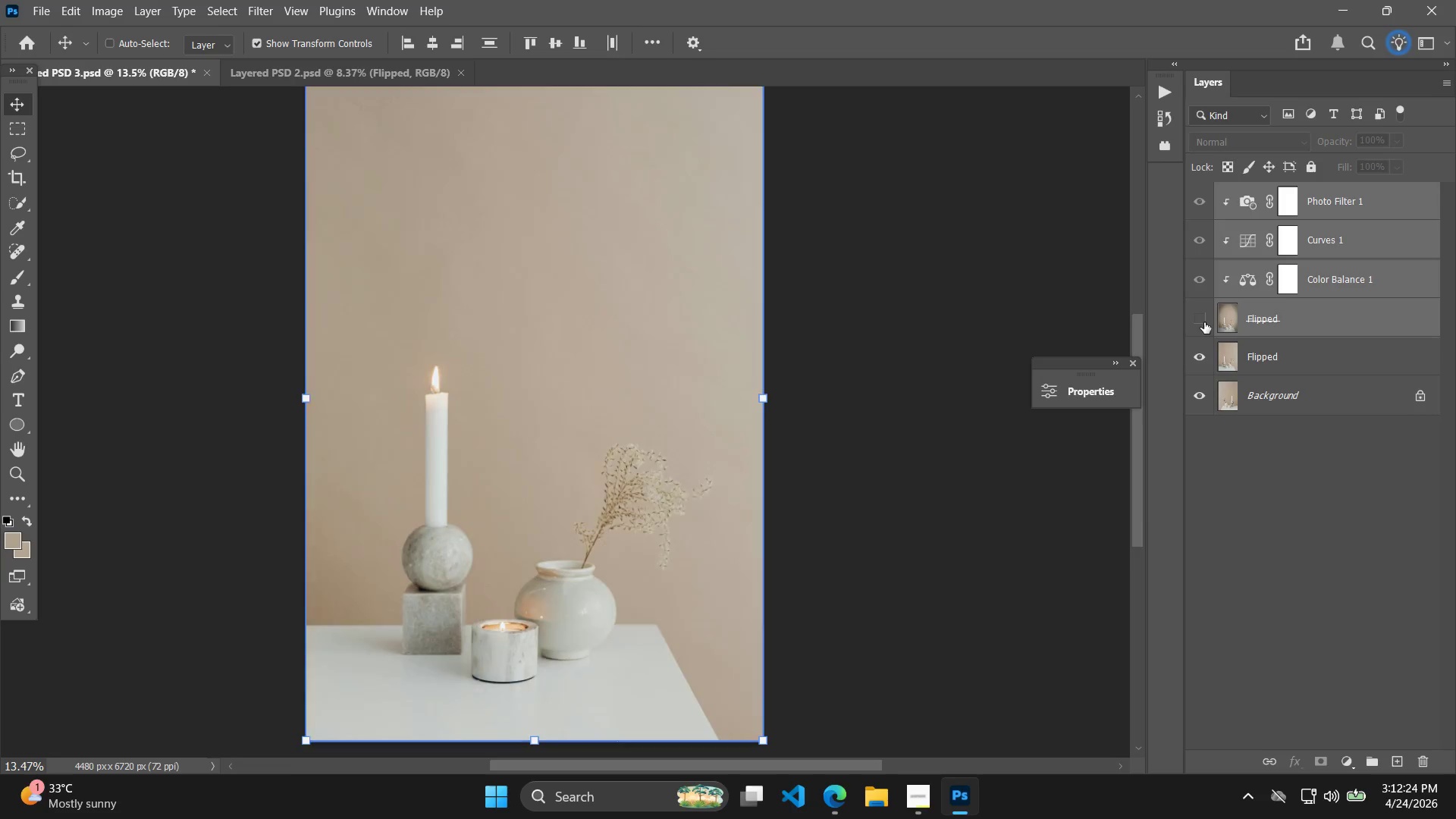 
scroll: coordinate [562, 408], scroll_direction: up, amount: 6.0
 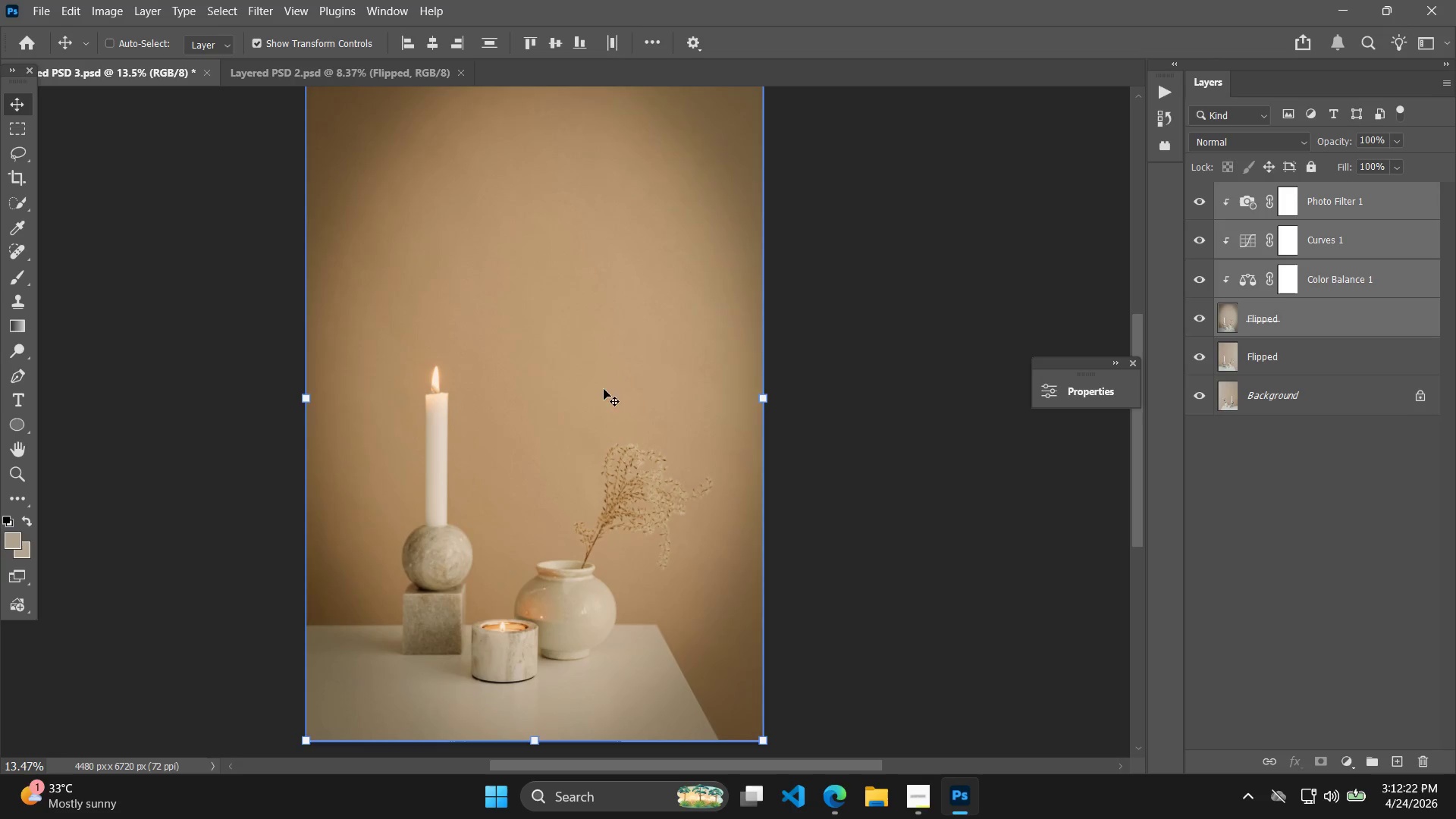 
double_click([1204, 322])
 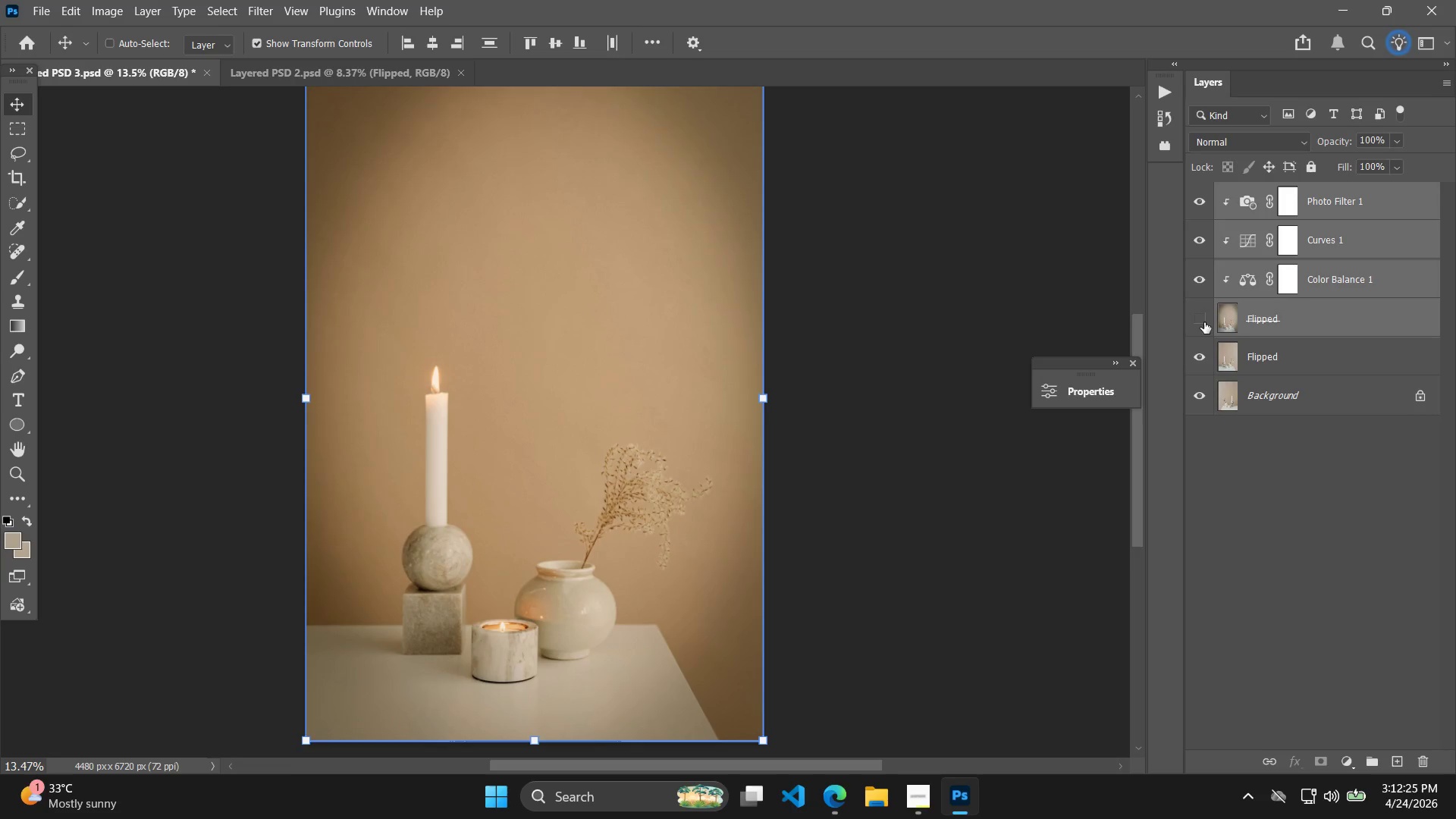 
double_click([1204, 322])
 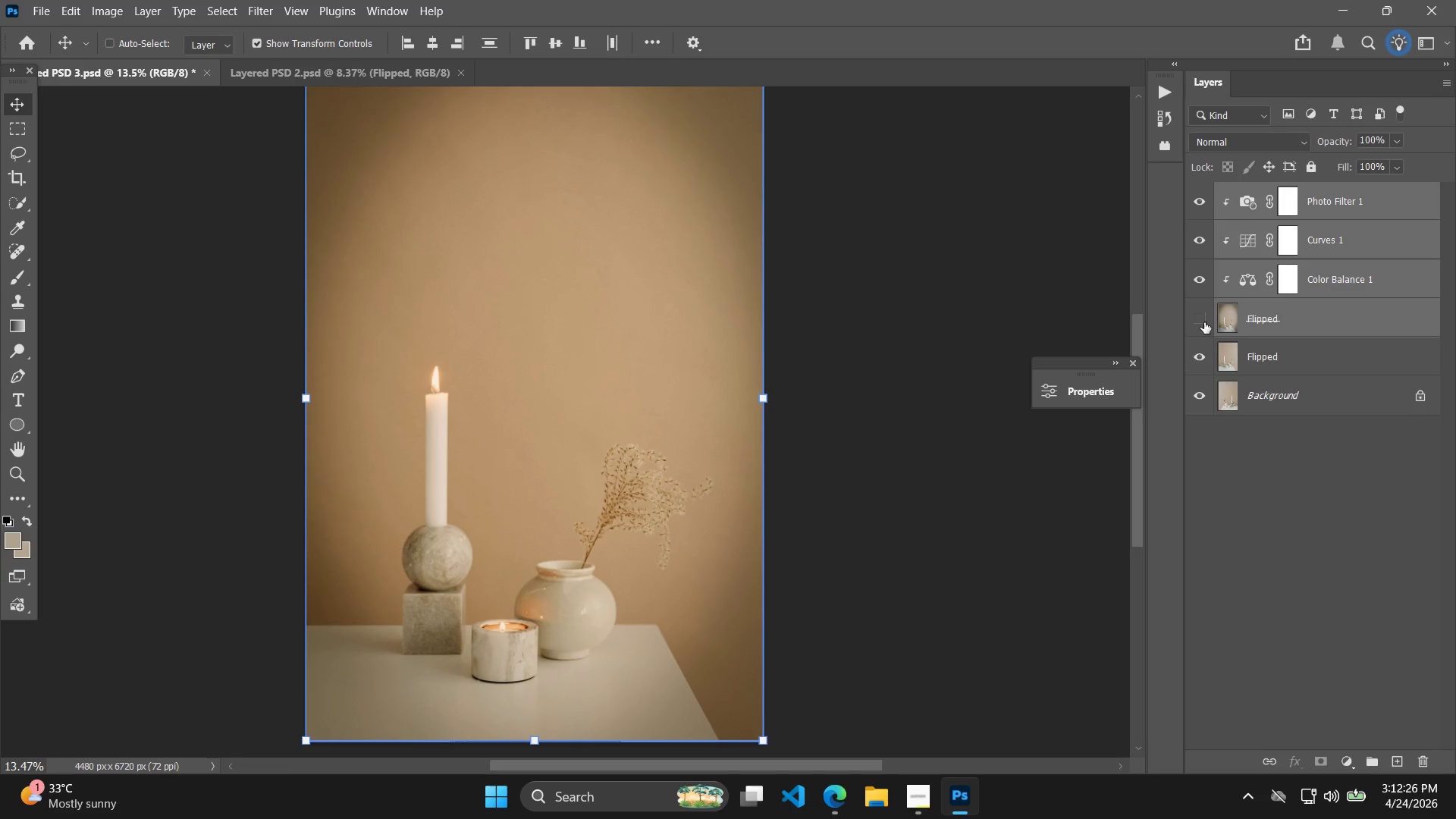 
double_click([1204, 322])
 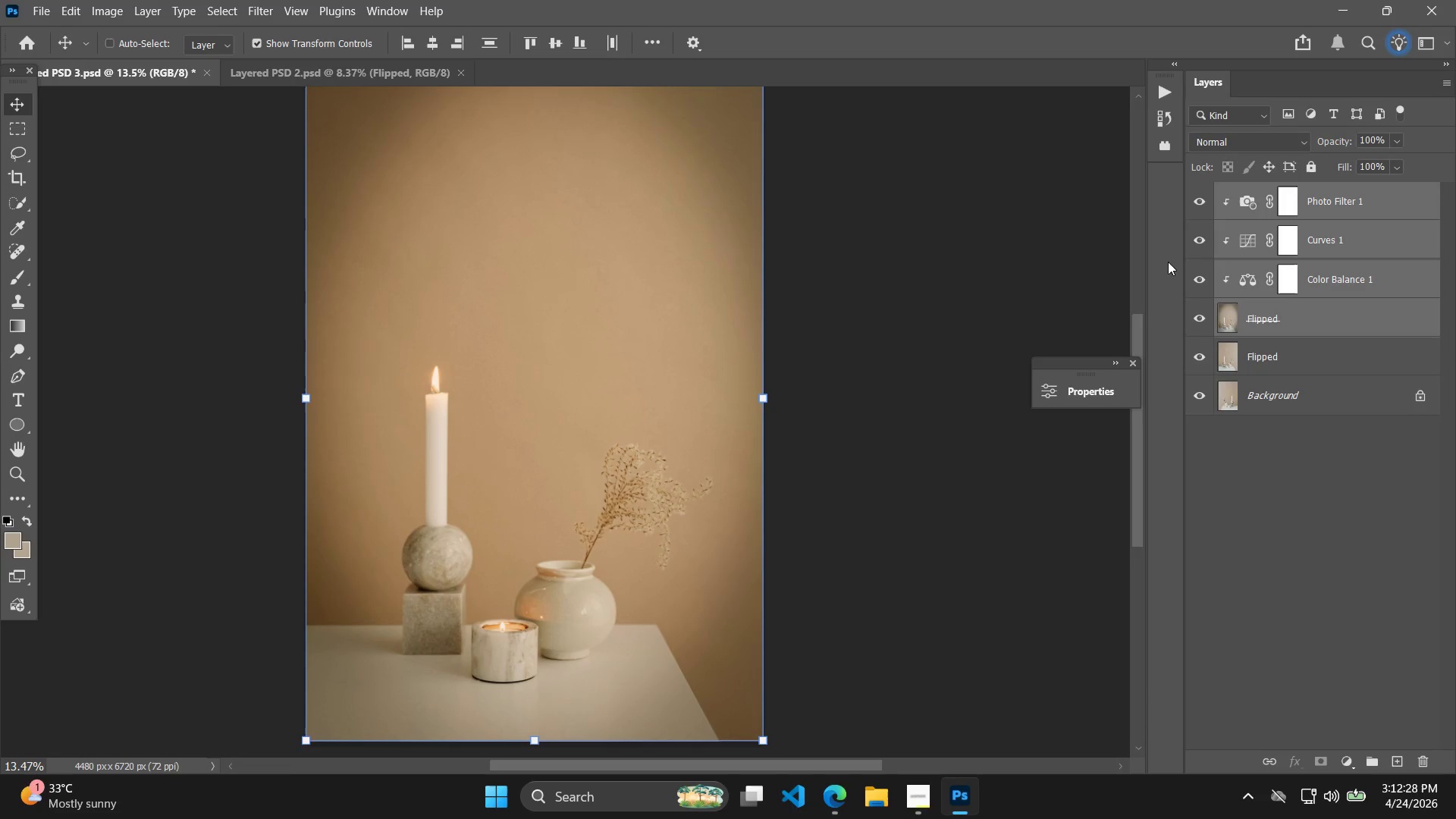 
double_click([1245, 240])
 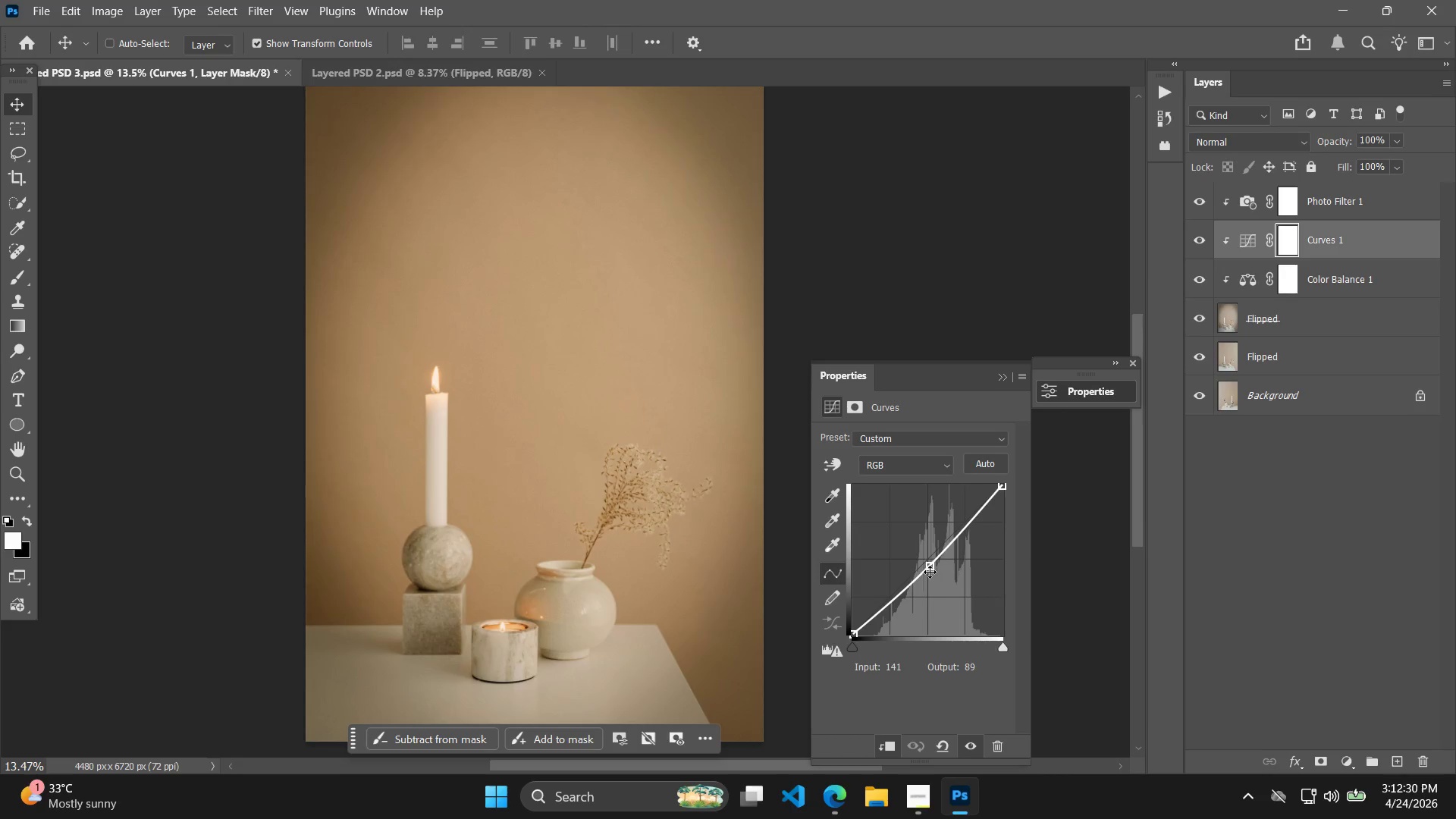 
left_click_drag(start_coordinate=[930, 564], to_coordinate=[927, 557])
 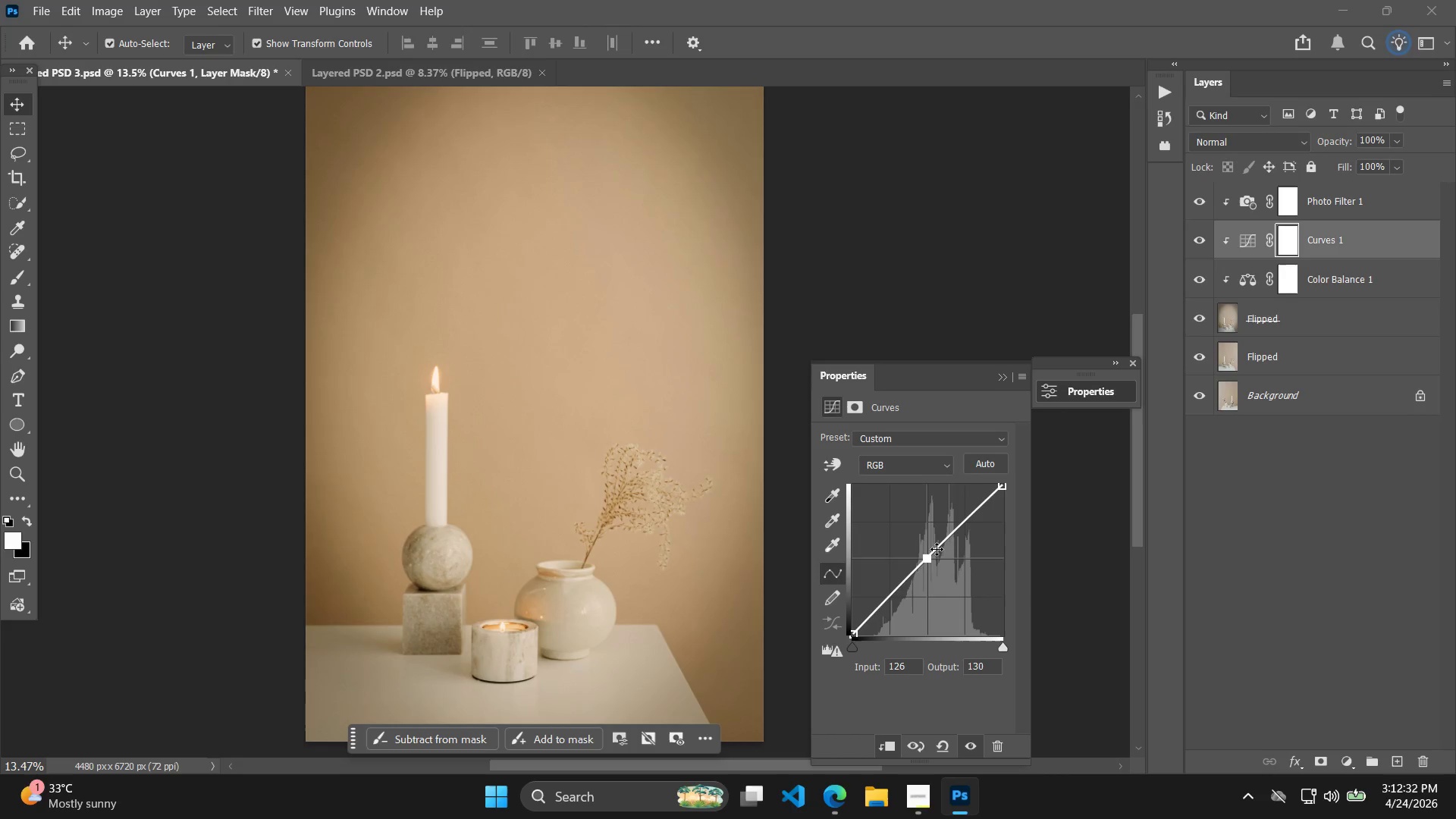 
key(Control+Z)
 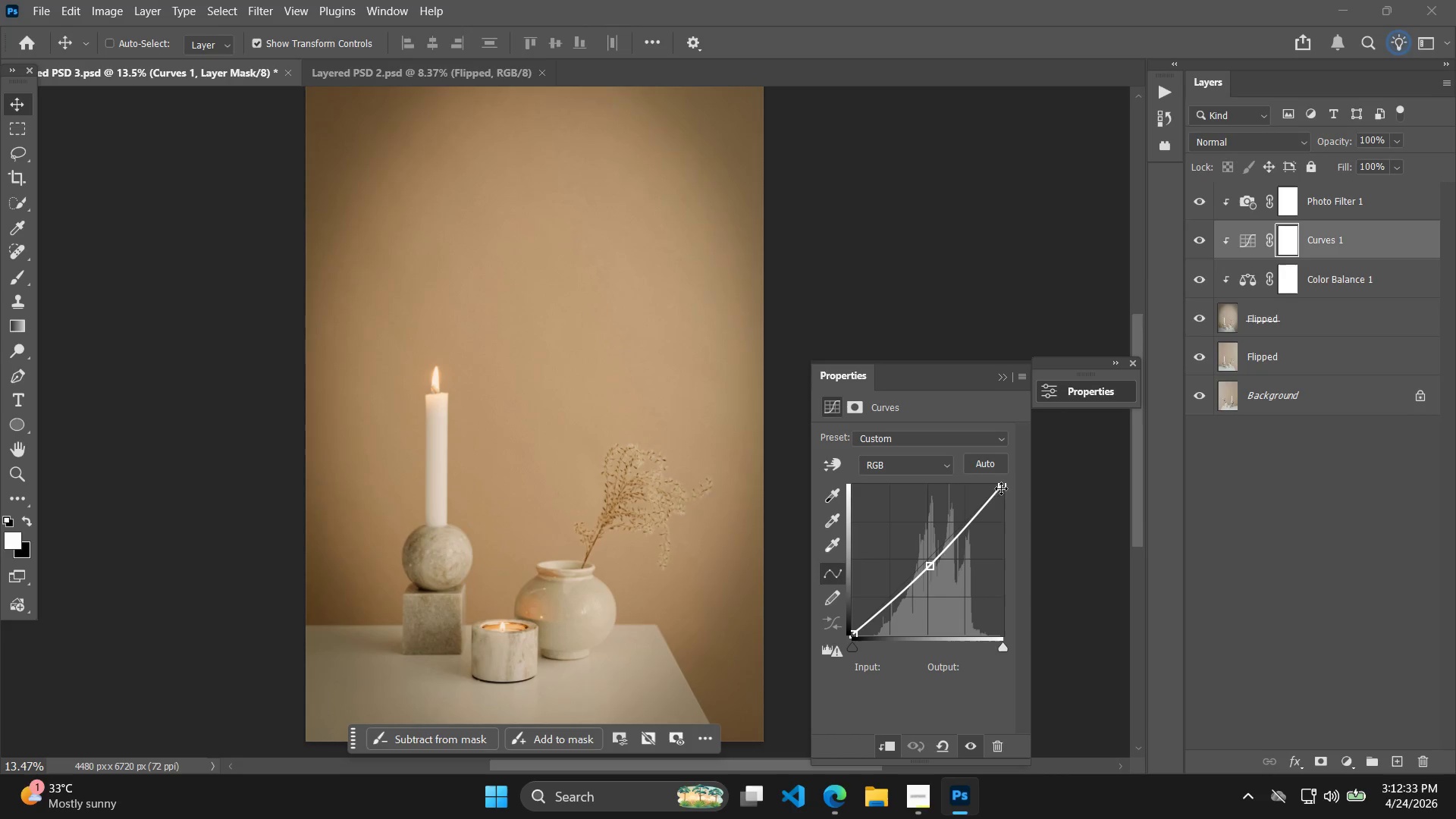 
left_click_drag(start_coordinate=[1001, 486], to_coordinate=[987, 485])
 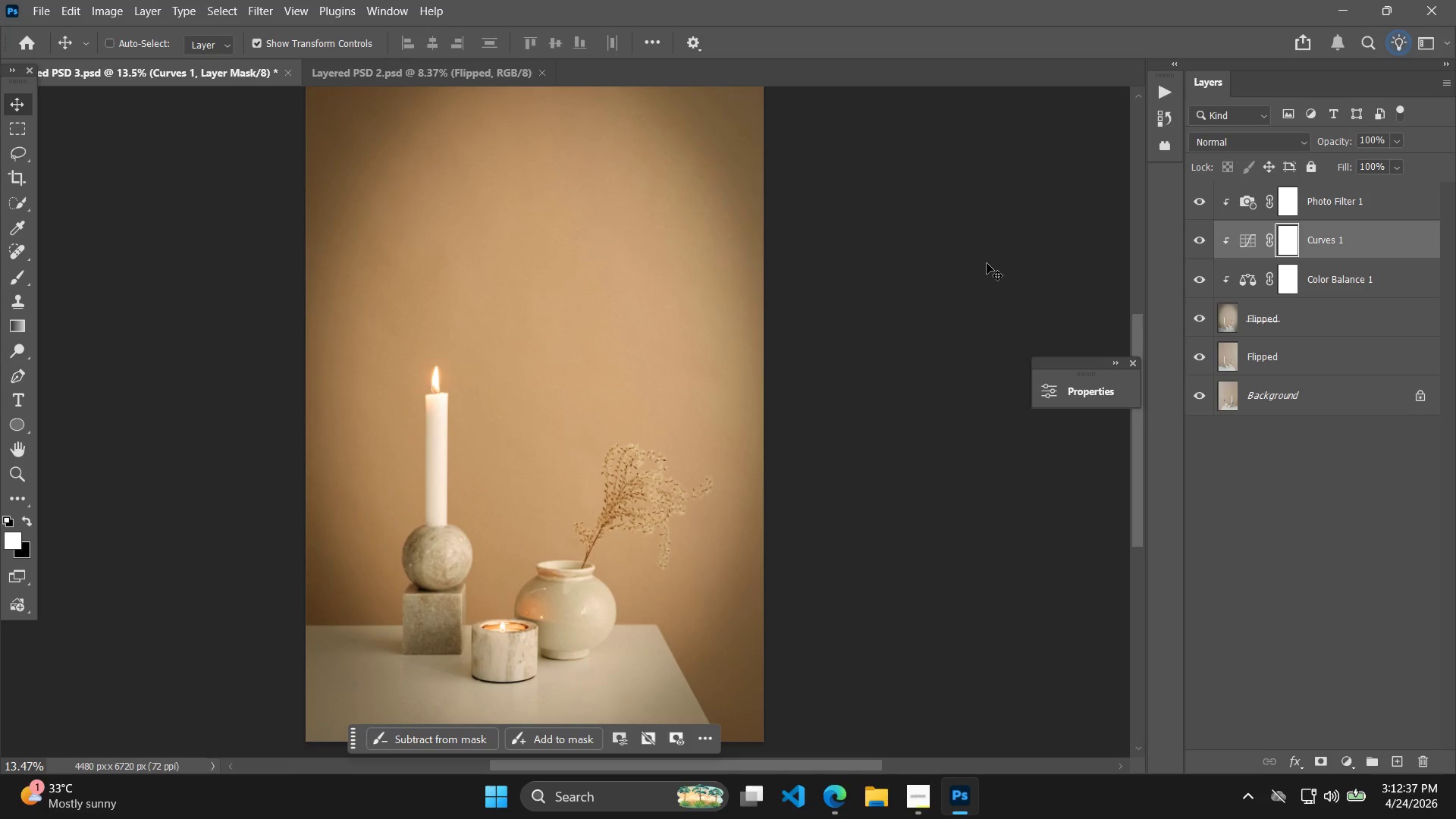 
key(Alt+Control+Shift+W)
 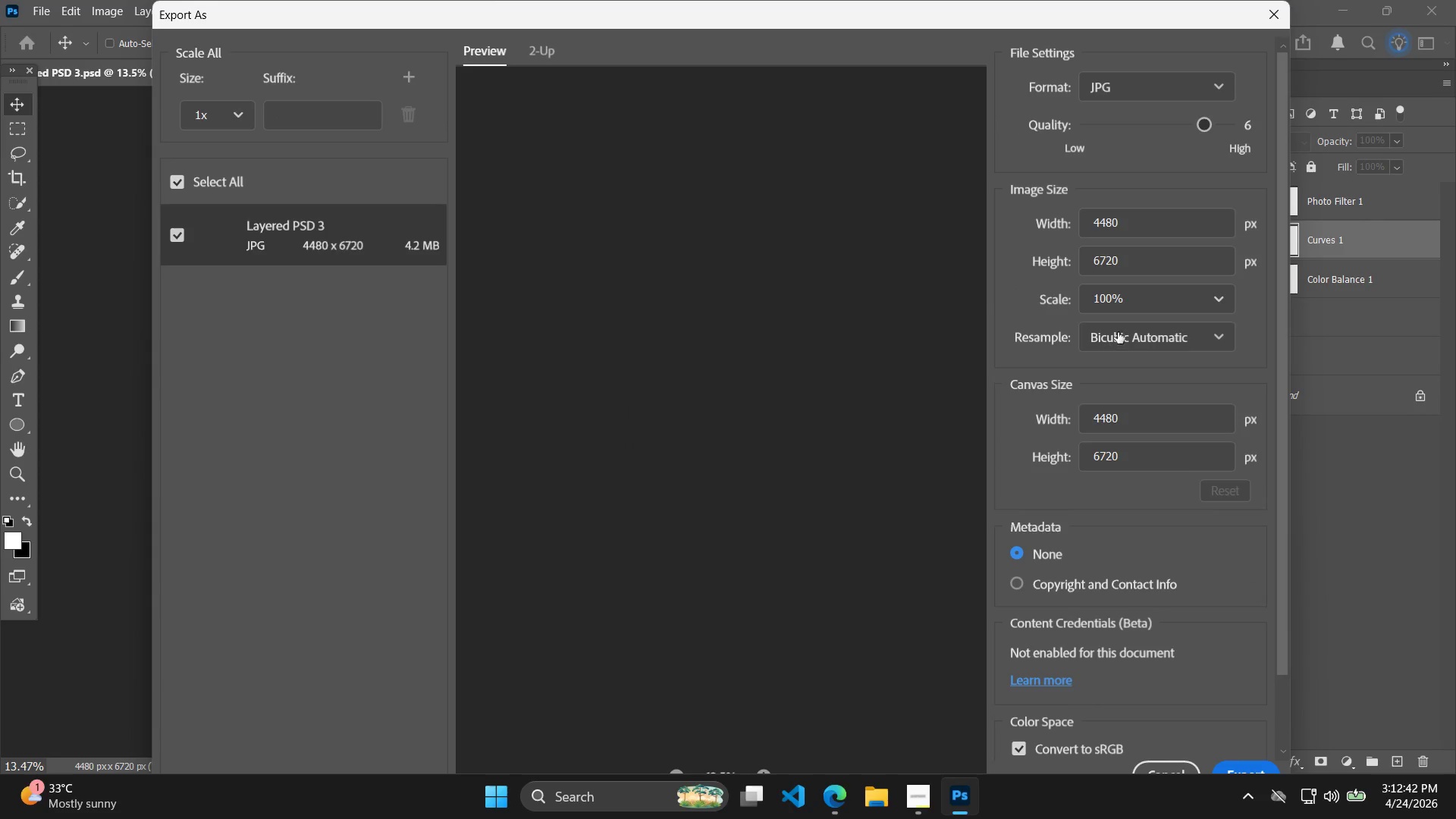 
left_click([1260, 767])
 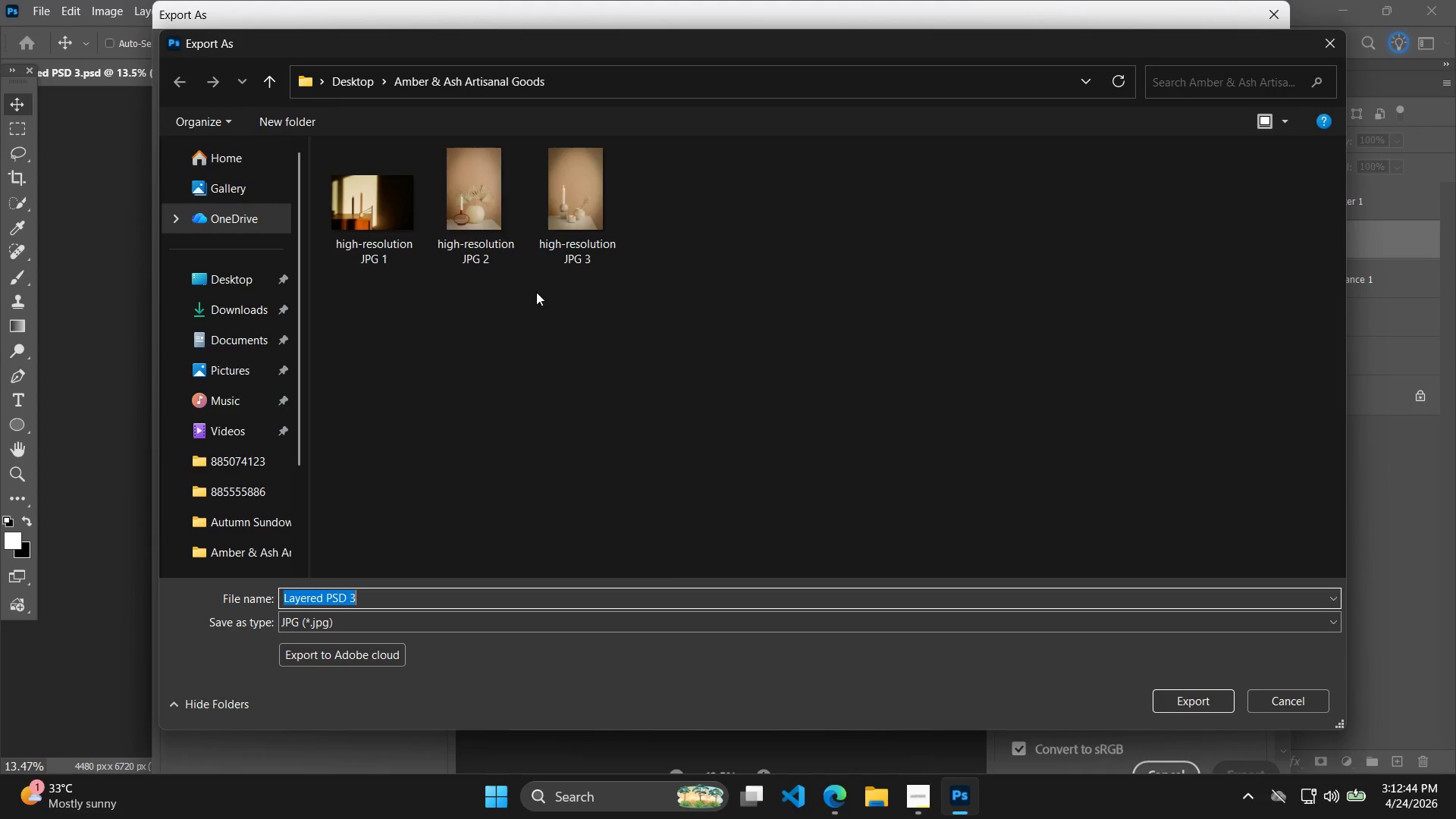 
left_click([591, 199])
 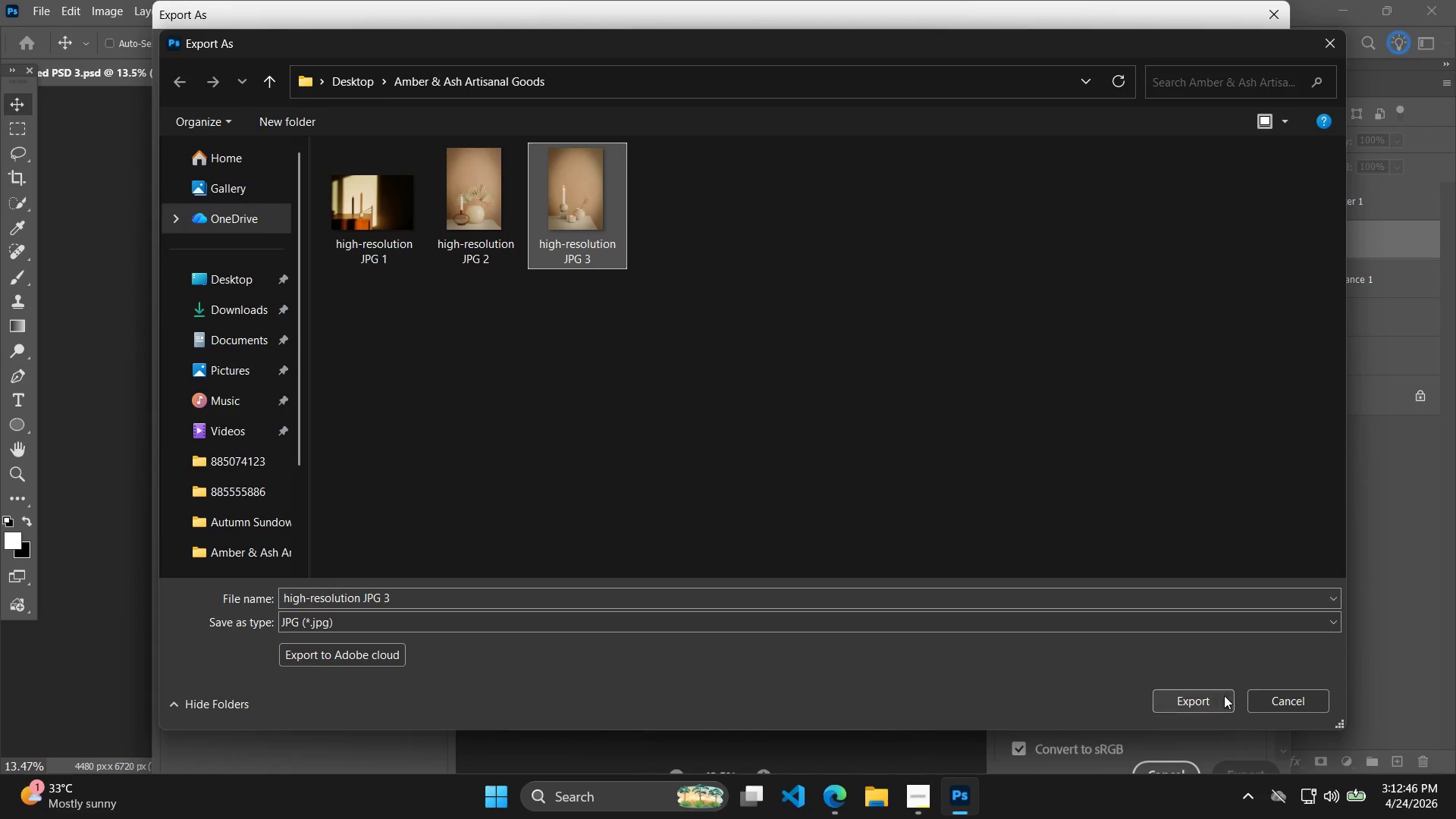 
left_click([1218, 704])
 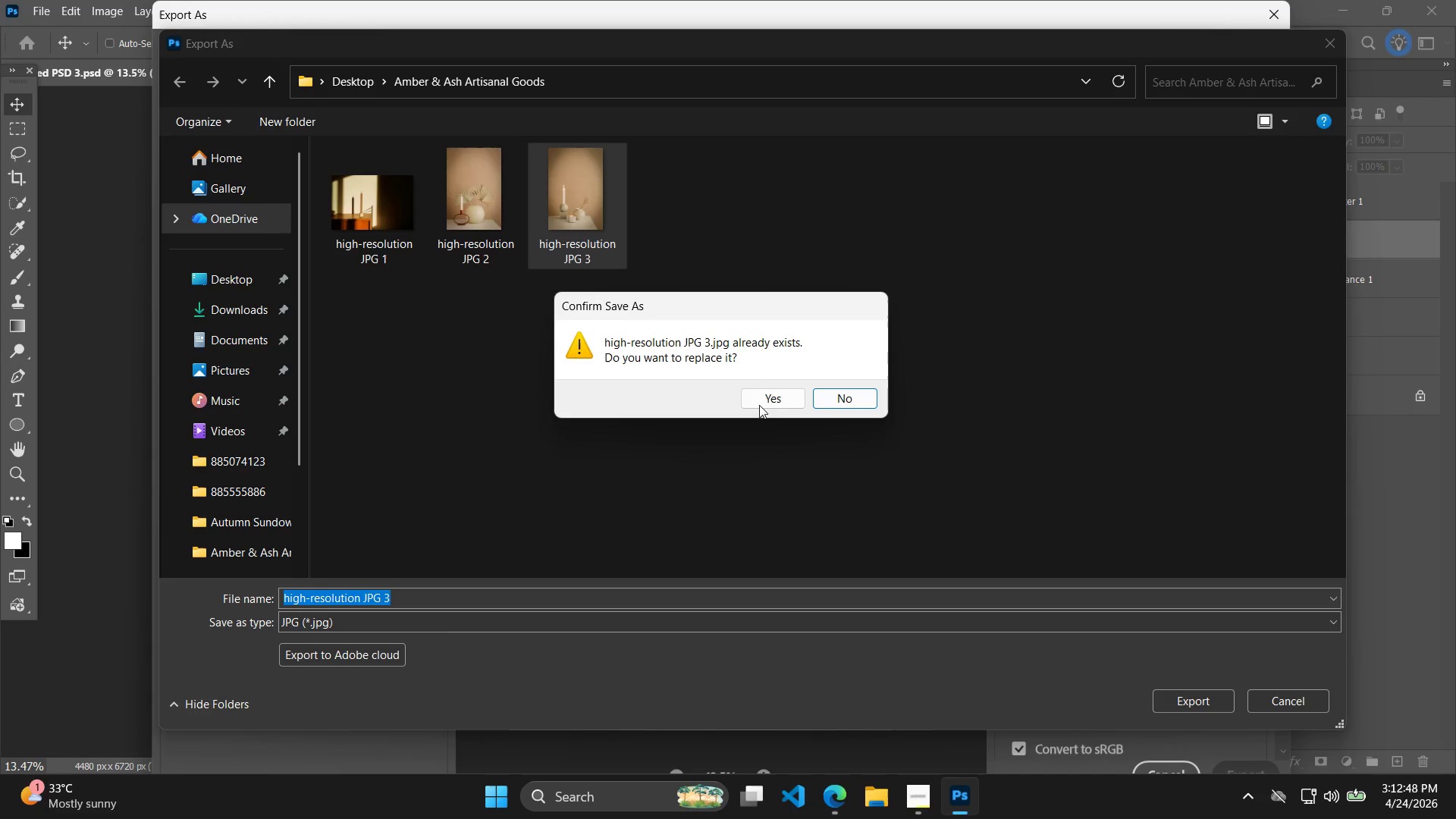 
double_click([777, 400])
 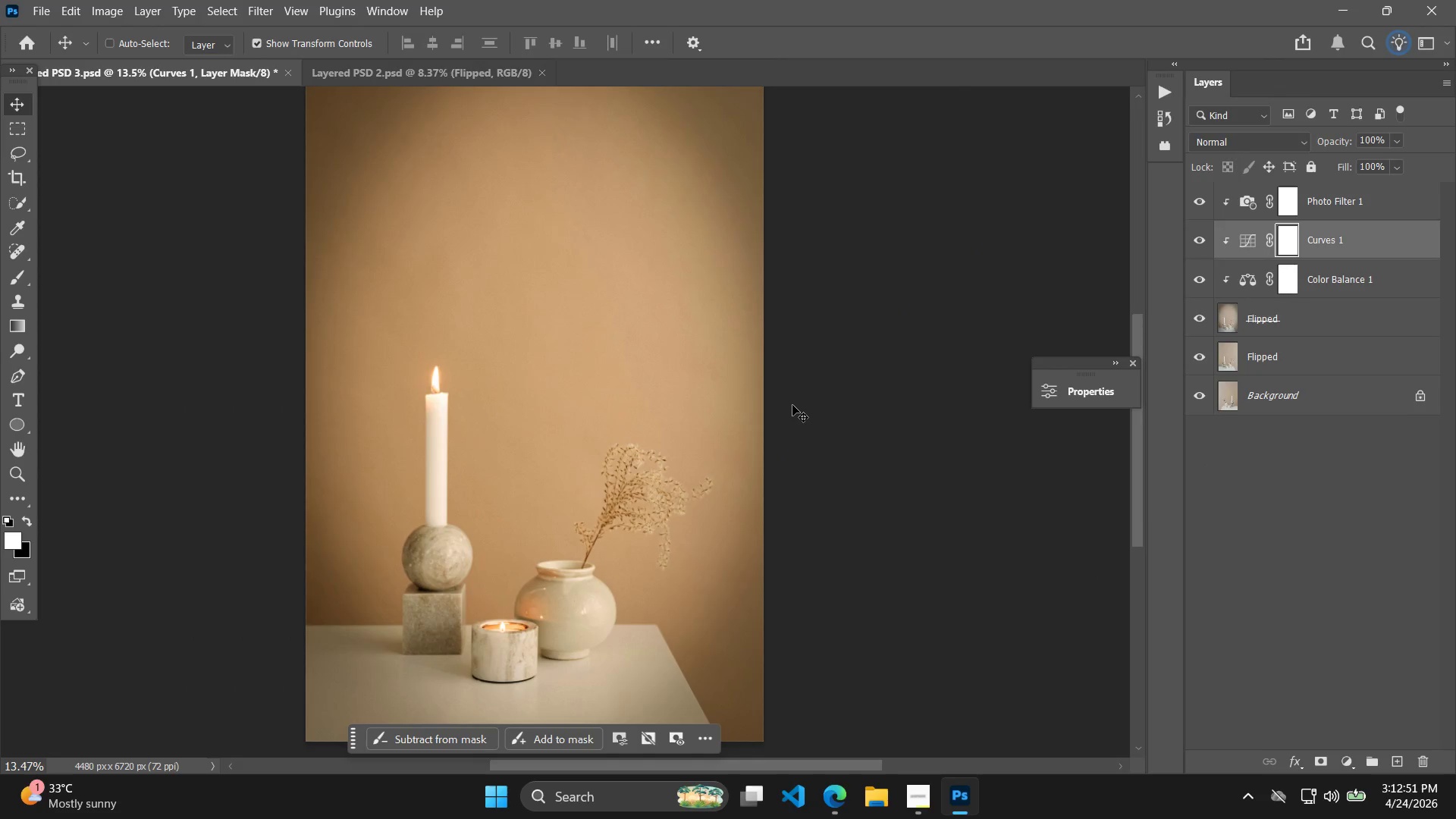 
key(Control+Shift+S)
 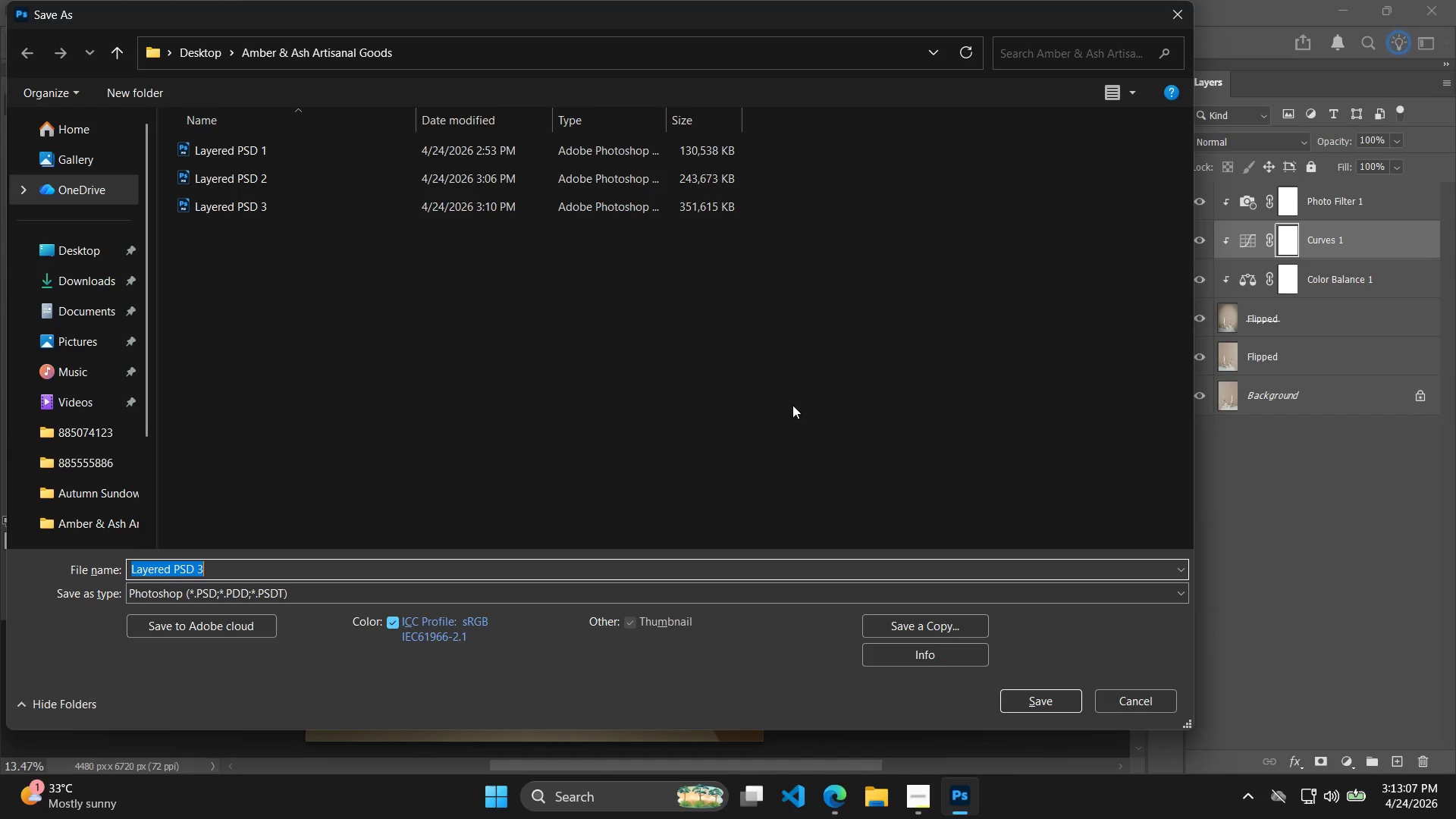 
wait(18.91)
 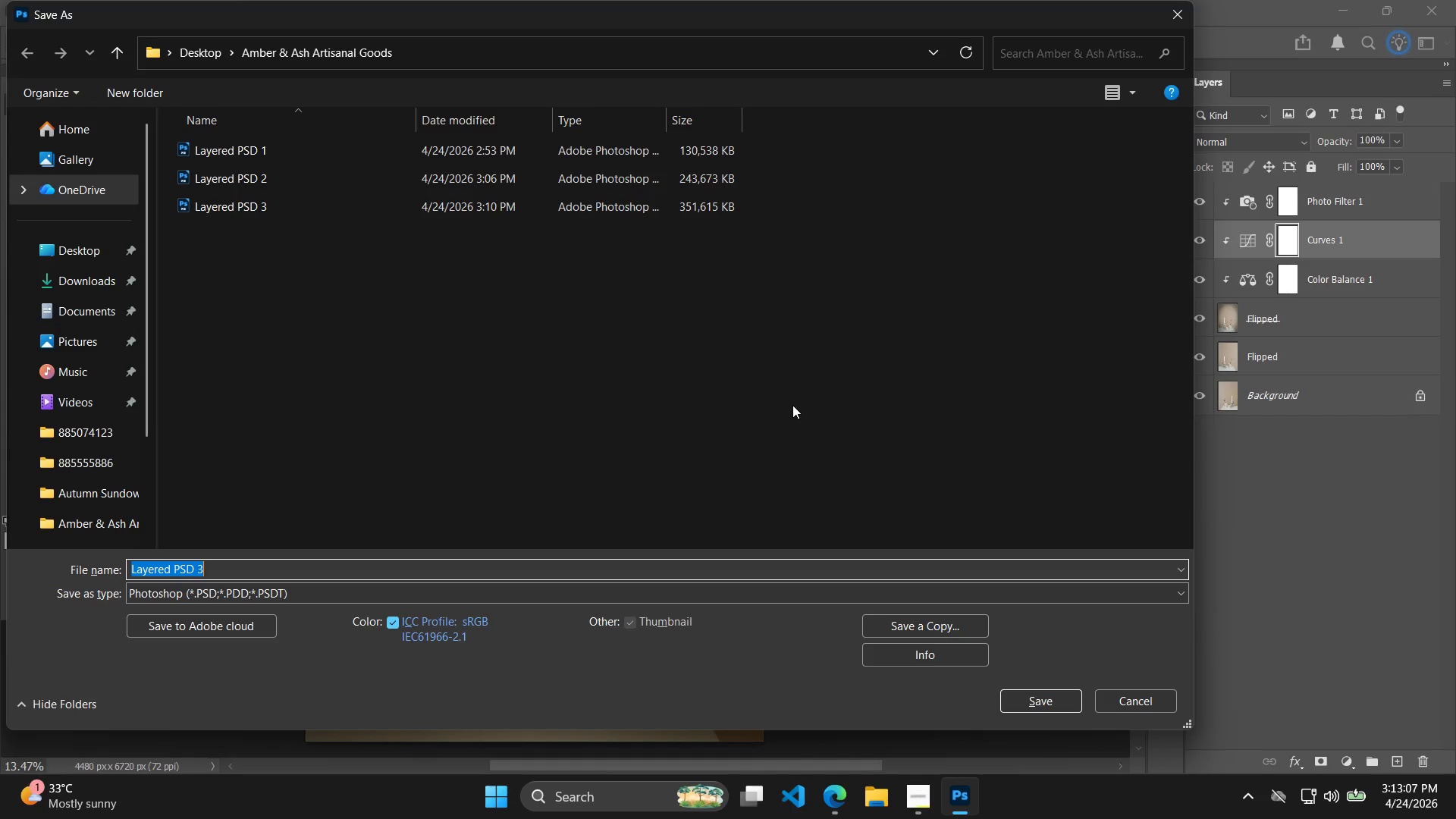 
left_click([279, 215])
 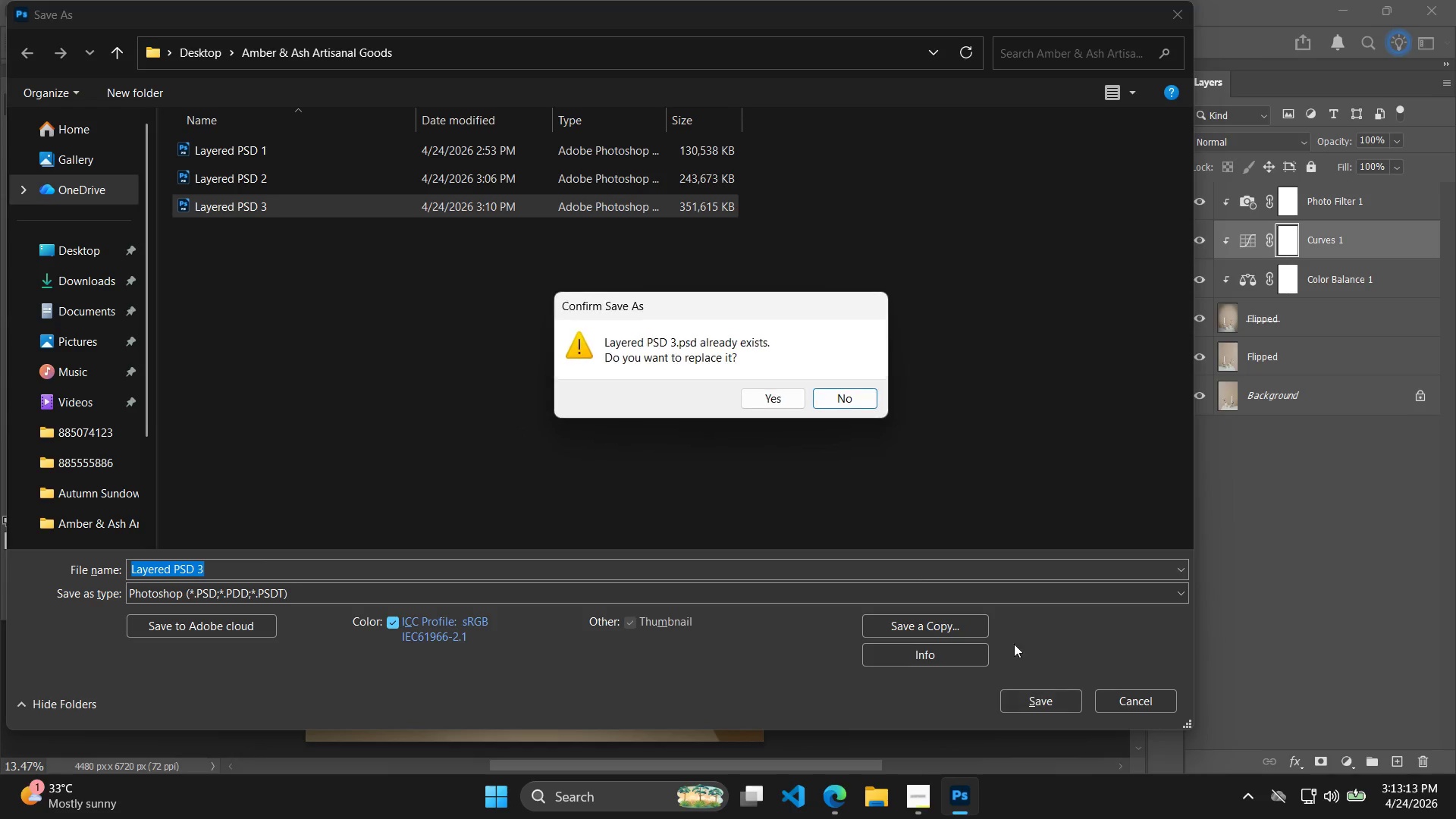 
key(ArrowLeft)
 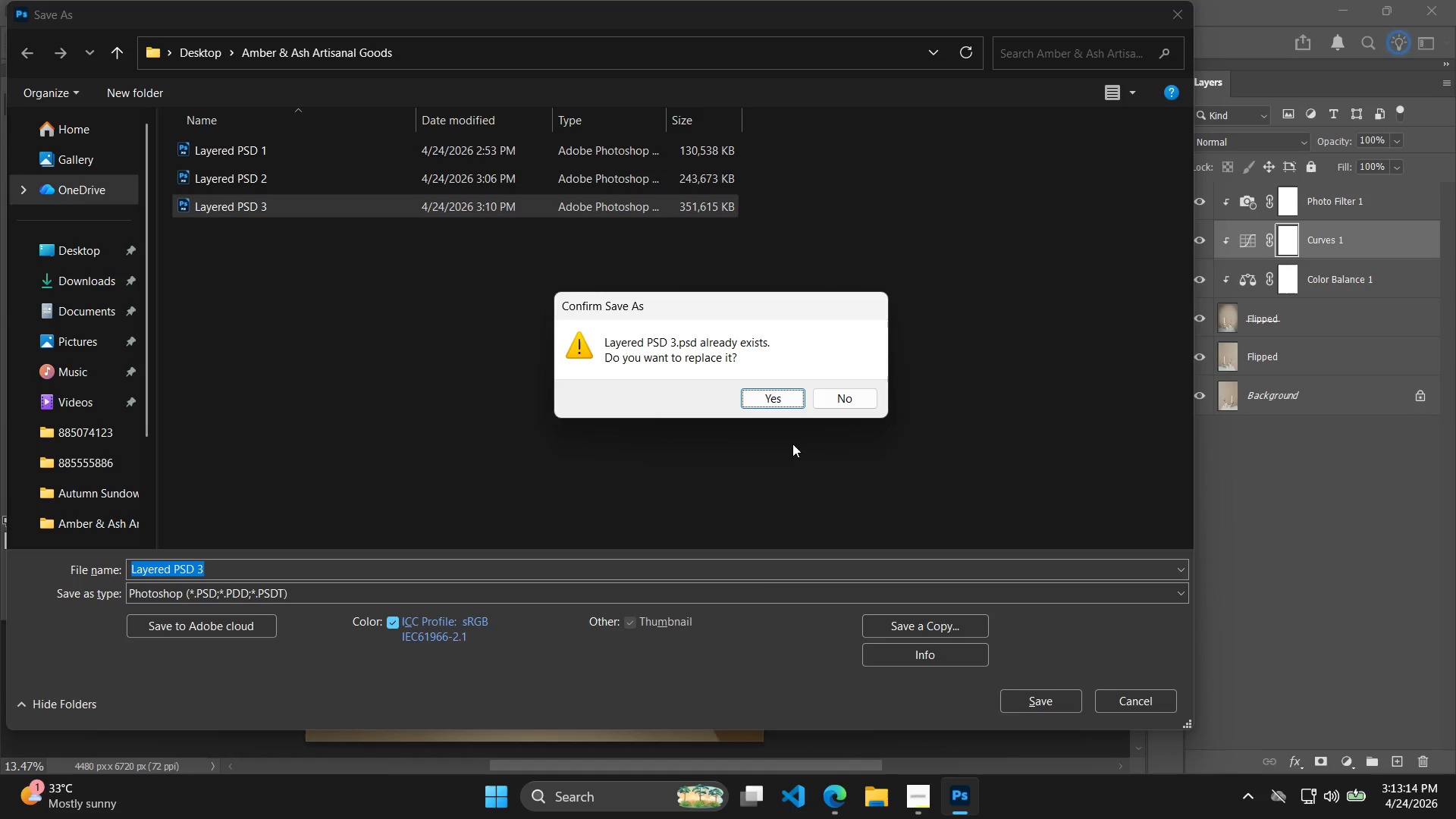 
key(Enter)
 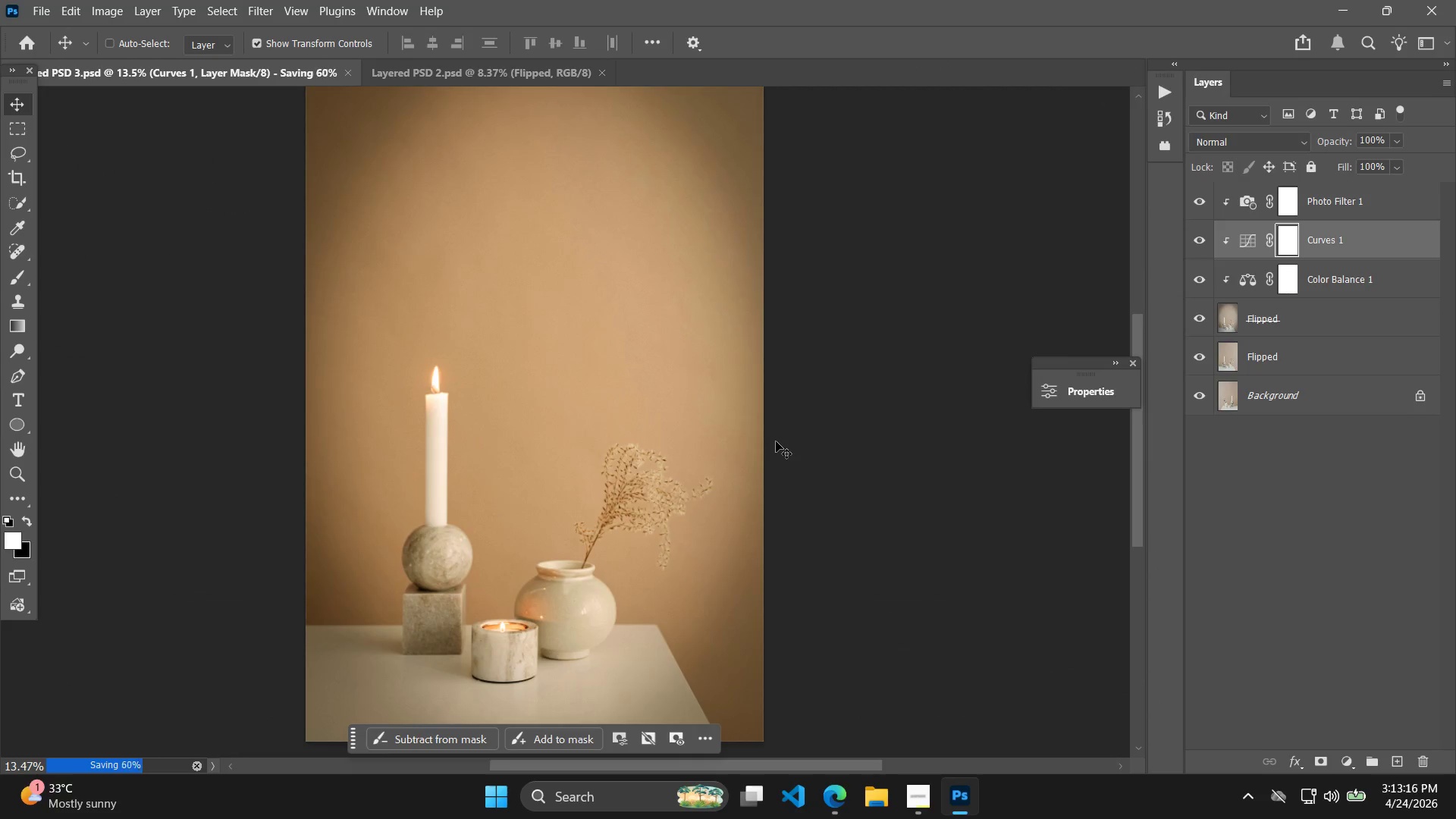 
hold_key(key=Space, duration=0.42)
 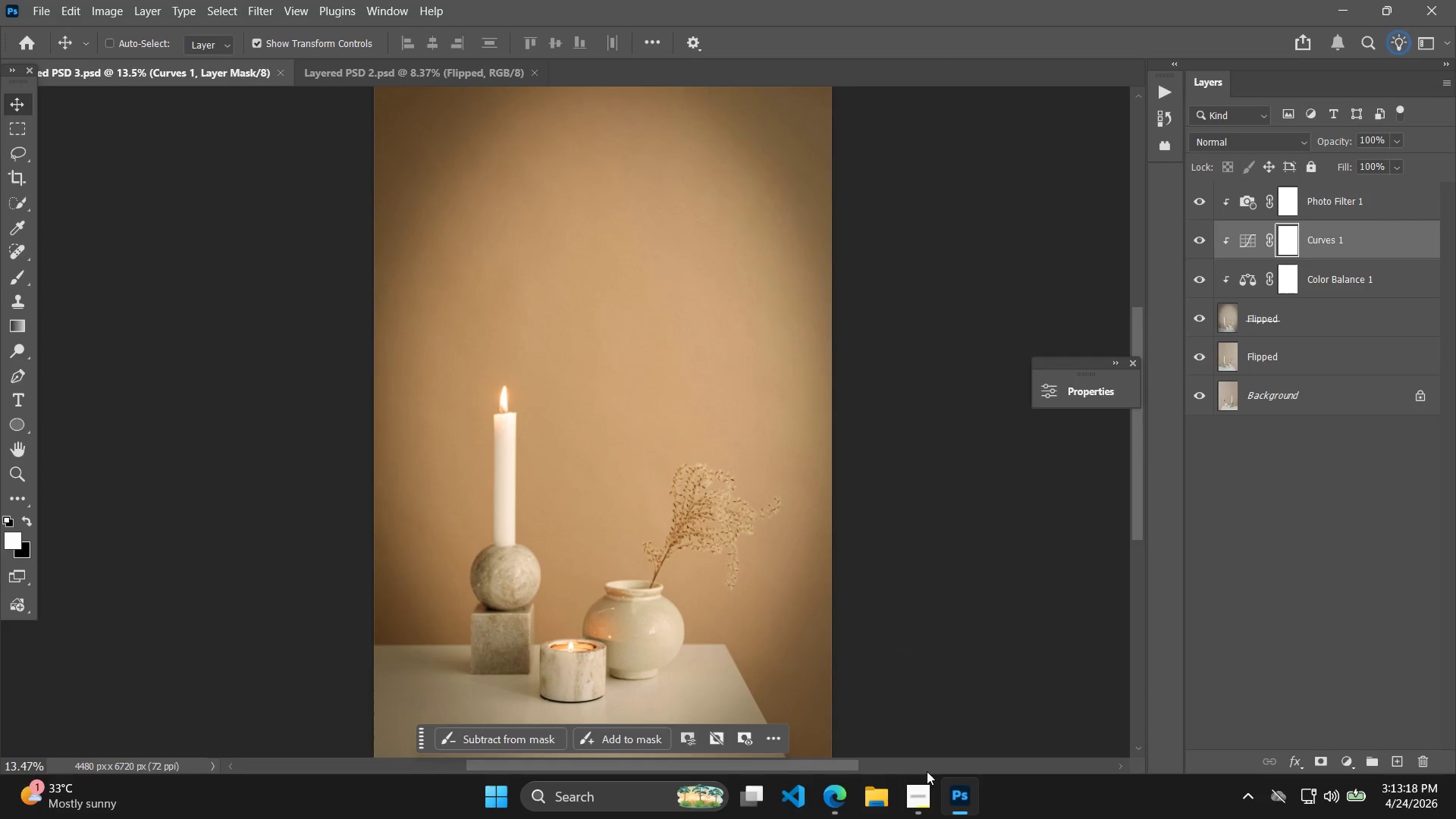 
left_click_drag(start_coordinate=[811, 442], to_coordinate=[879, 462])